 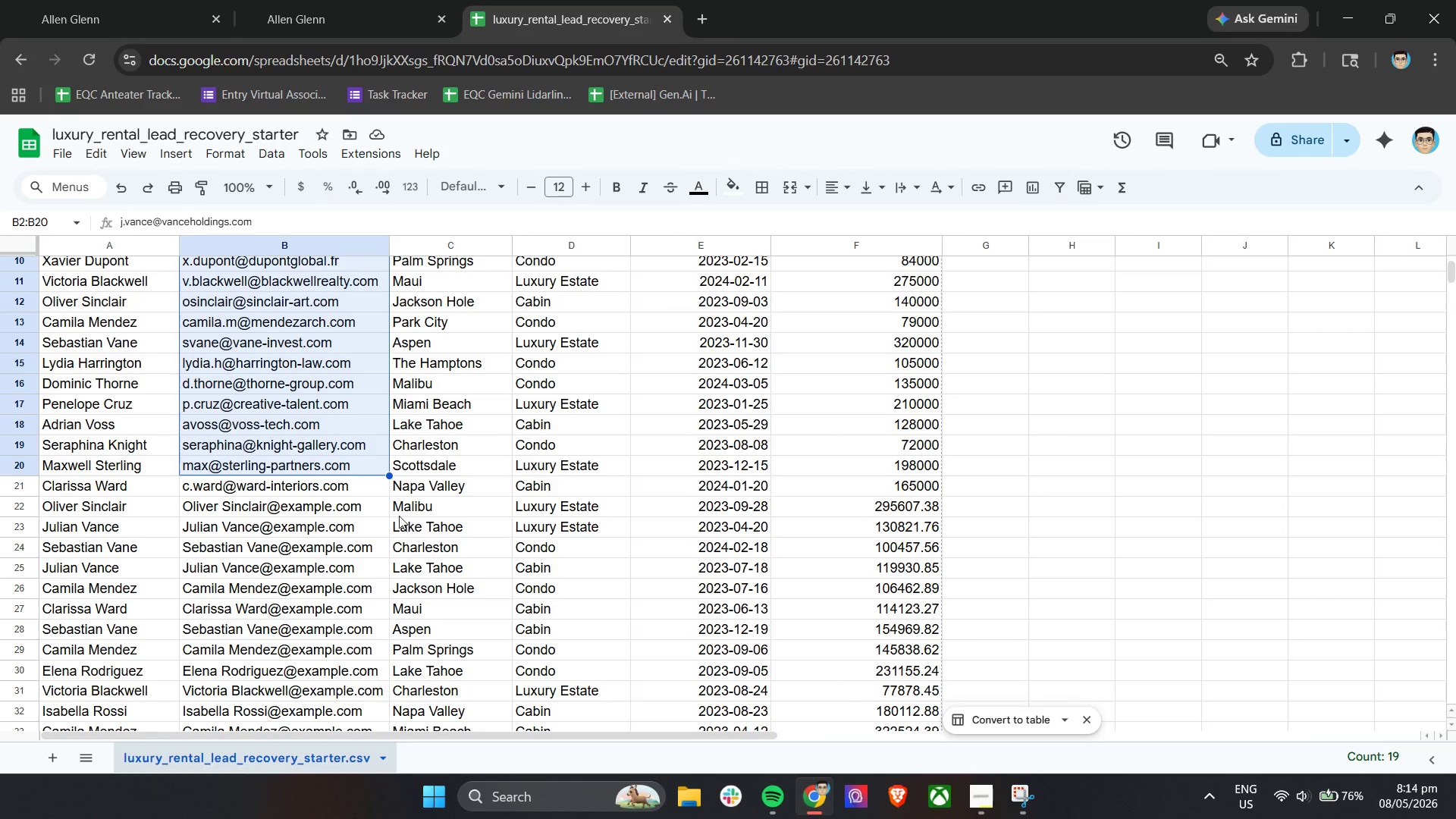 
left_click([345, 0])
 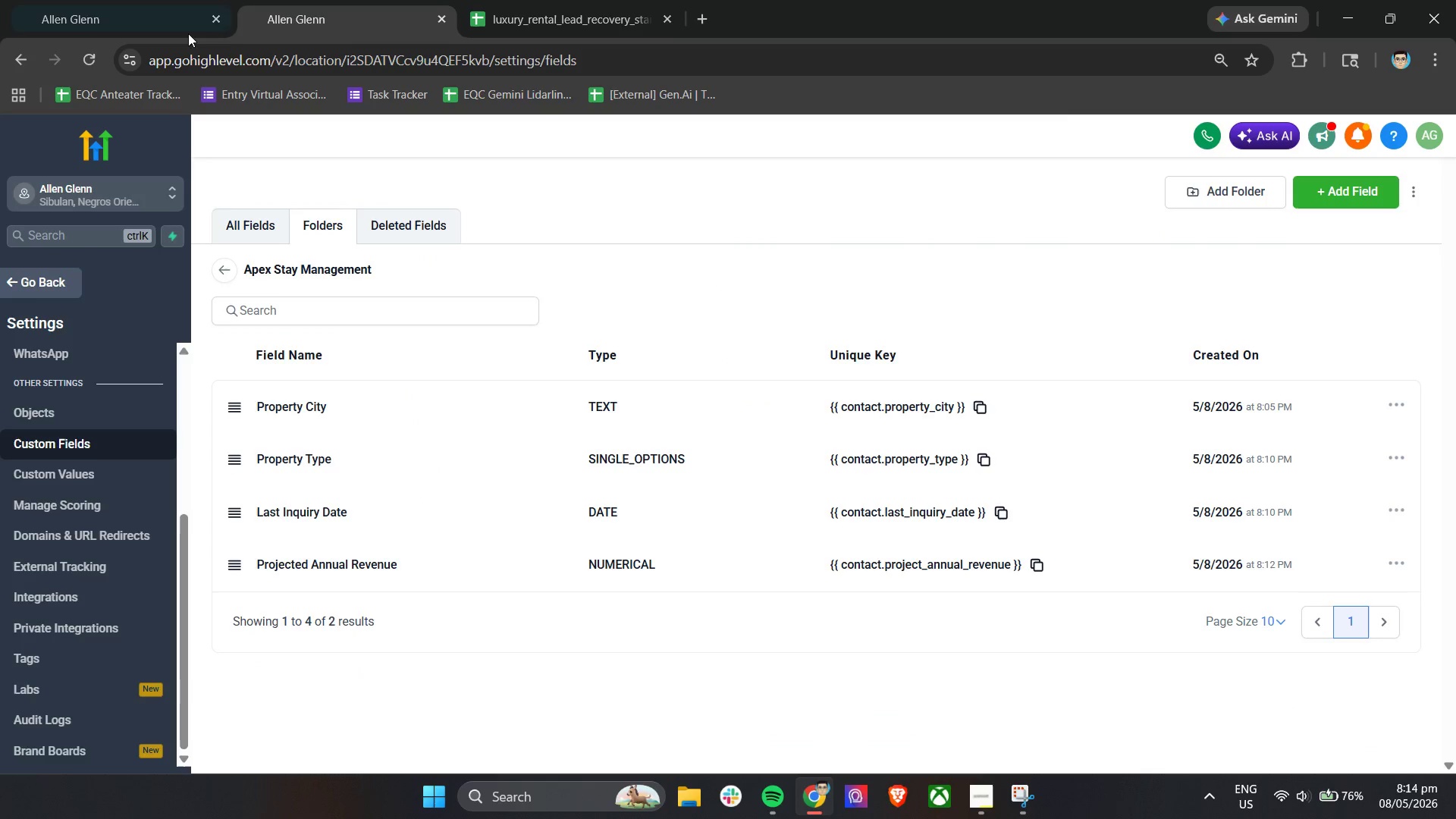 
left_click([104, 0])
 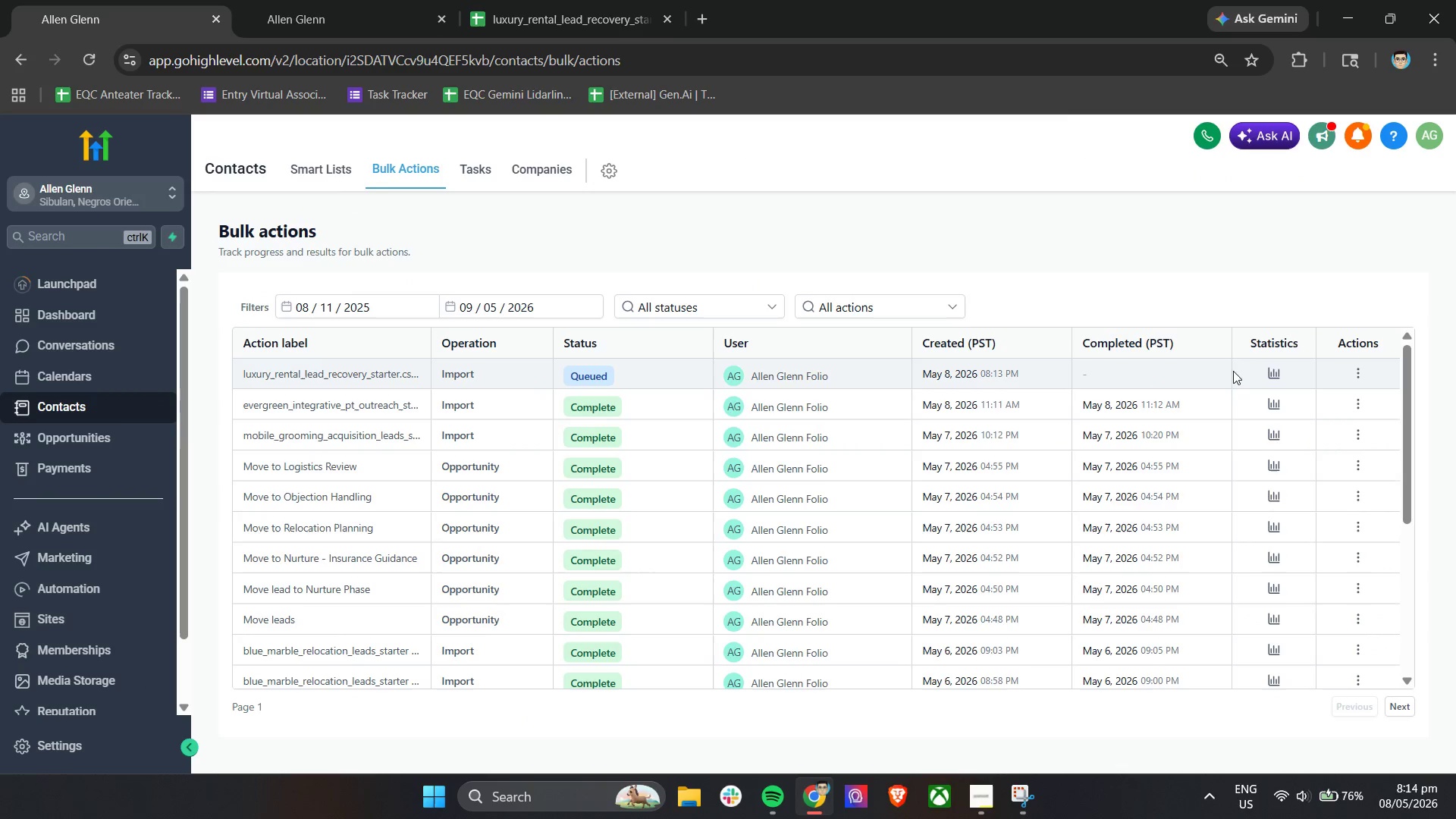 
double_click([1266, 378])
 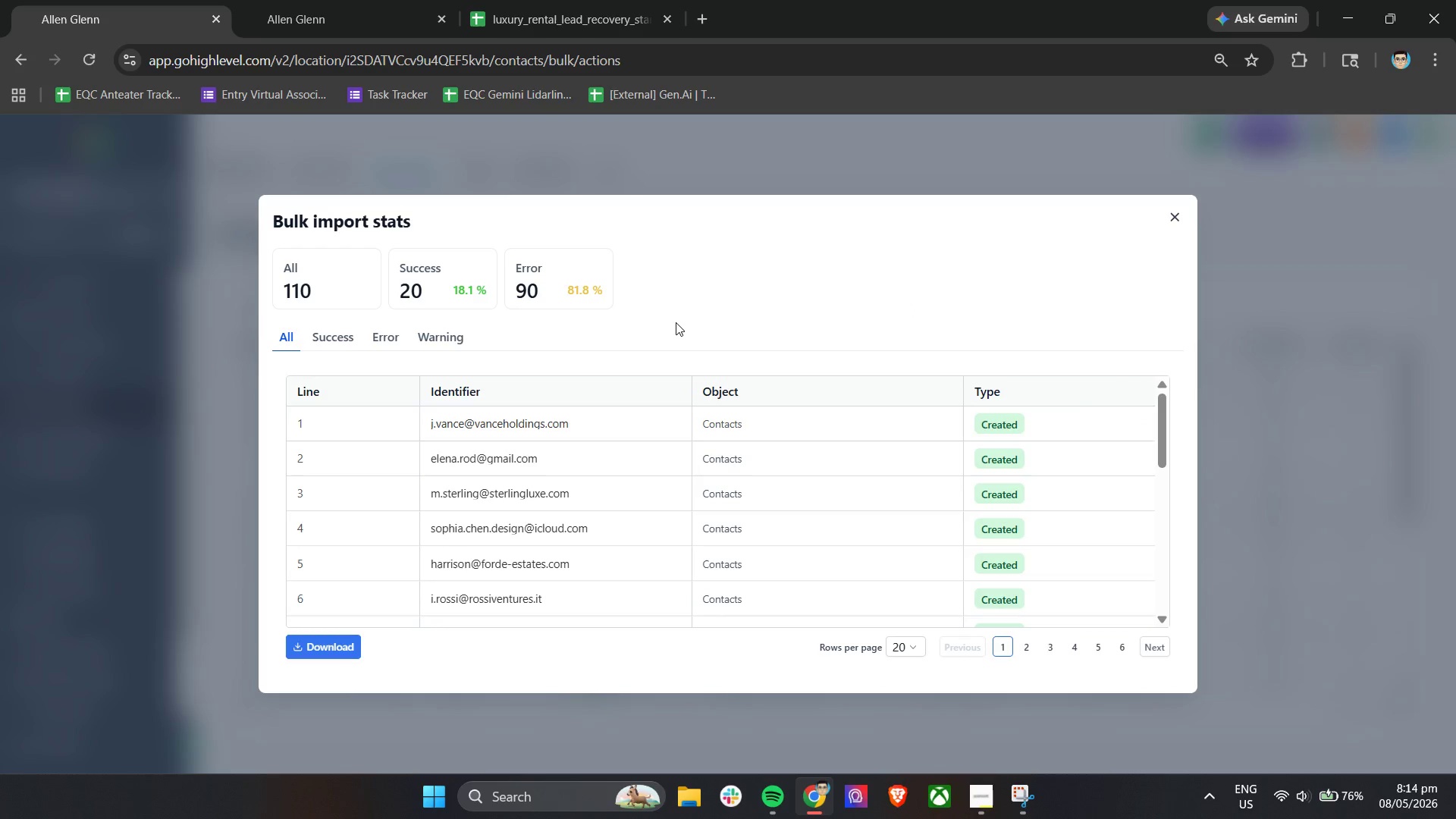 
scroll: coordinate [634, 503], scroll_direction: down, amount: 14.0
 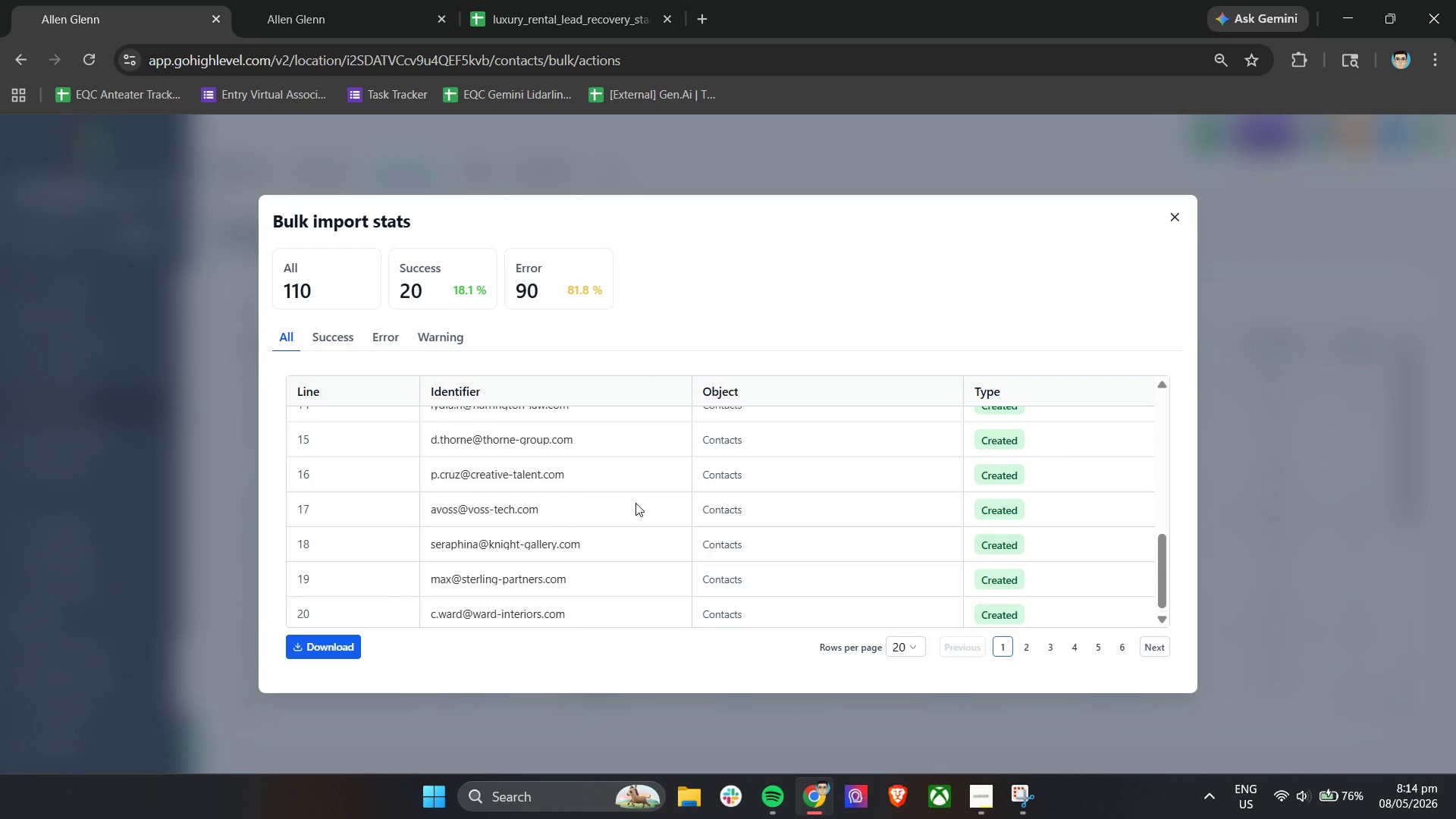 
scroll: coordinate [638, 503], scroll_direction: up, amount: 5.0
 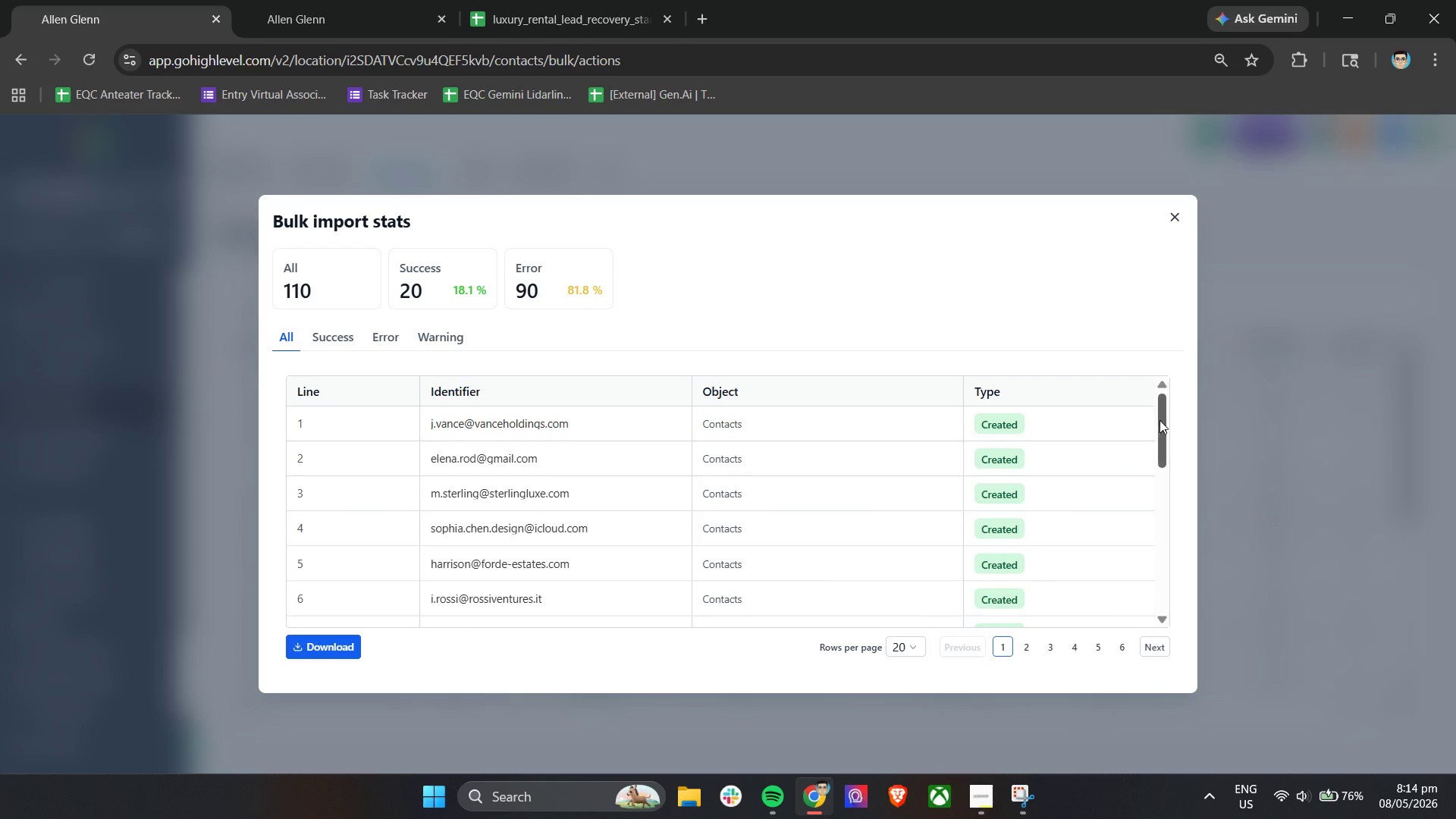 
left_click_drag(start_coordinate=[1164, 419], to_coordinate=[1143, 589])
 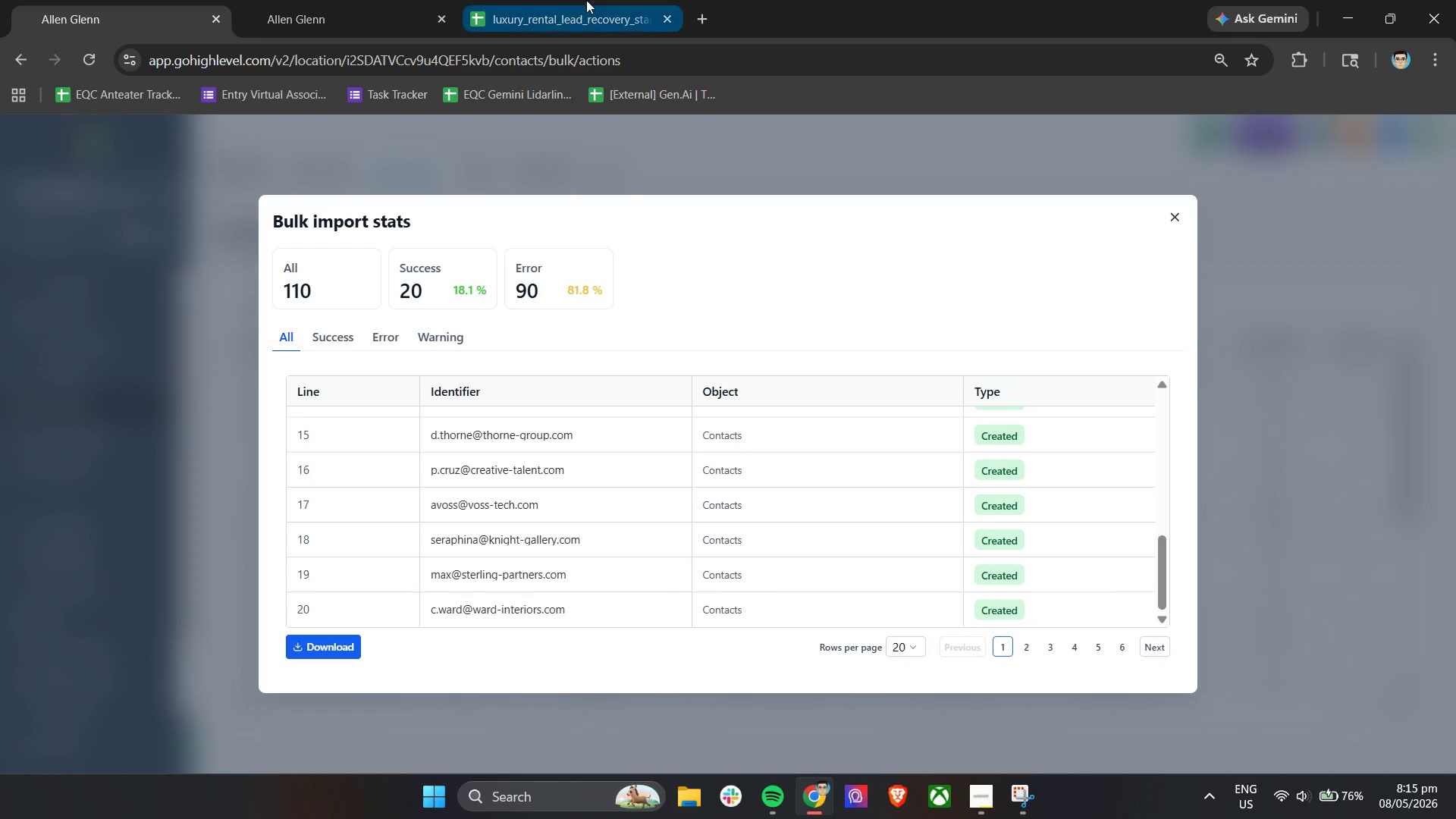 
left_click([579, 0])
 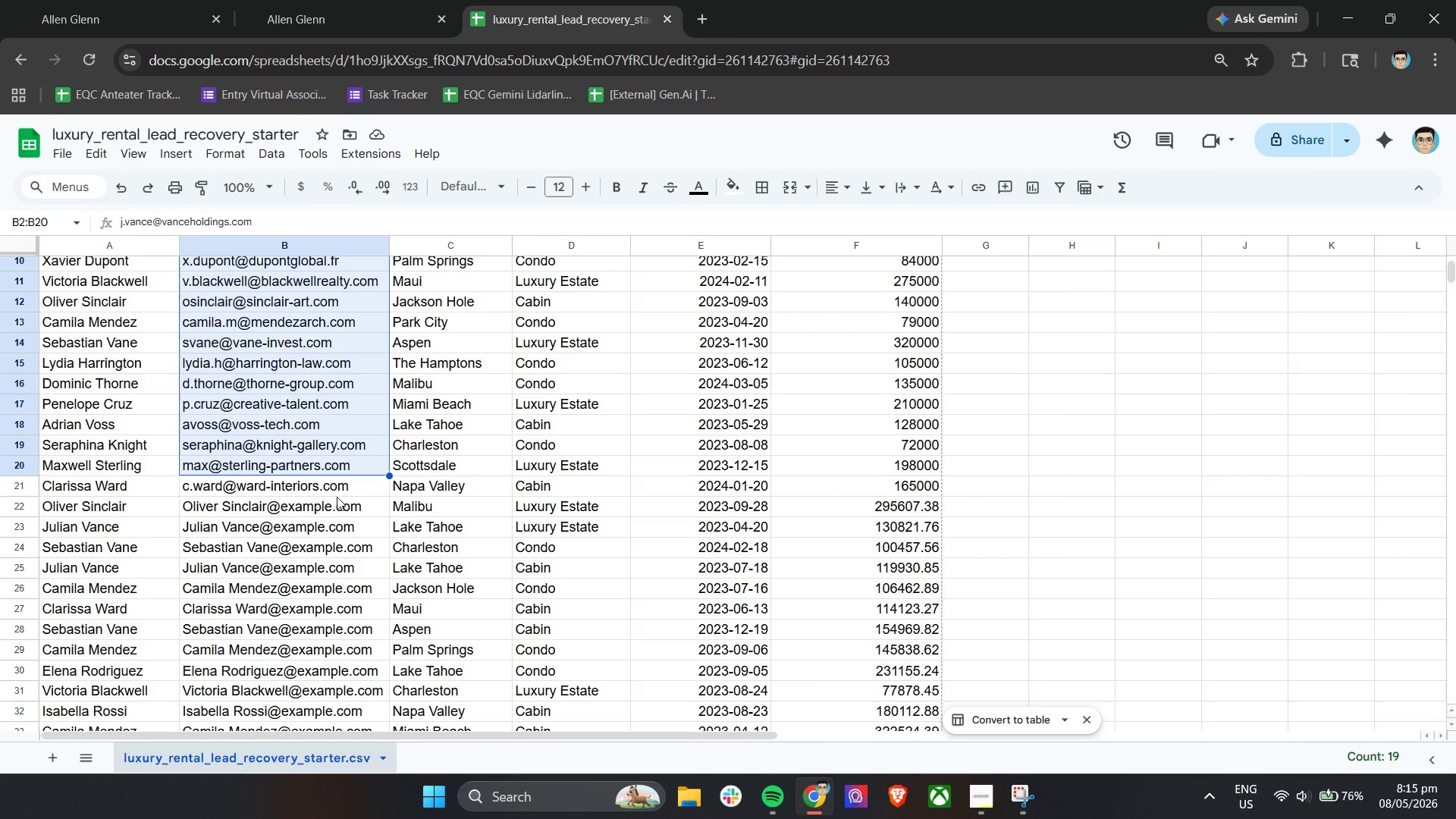 
wait(5.89)
 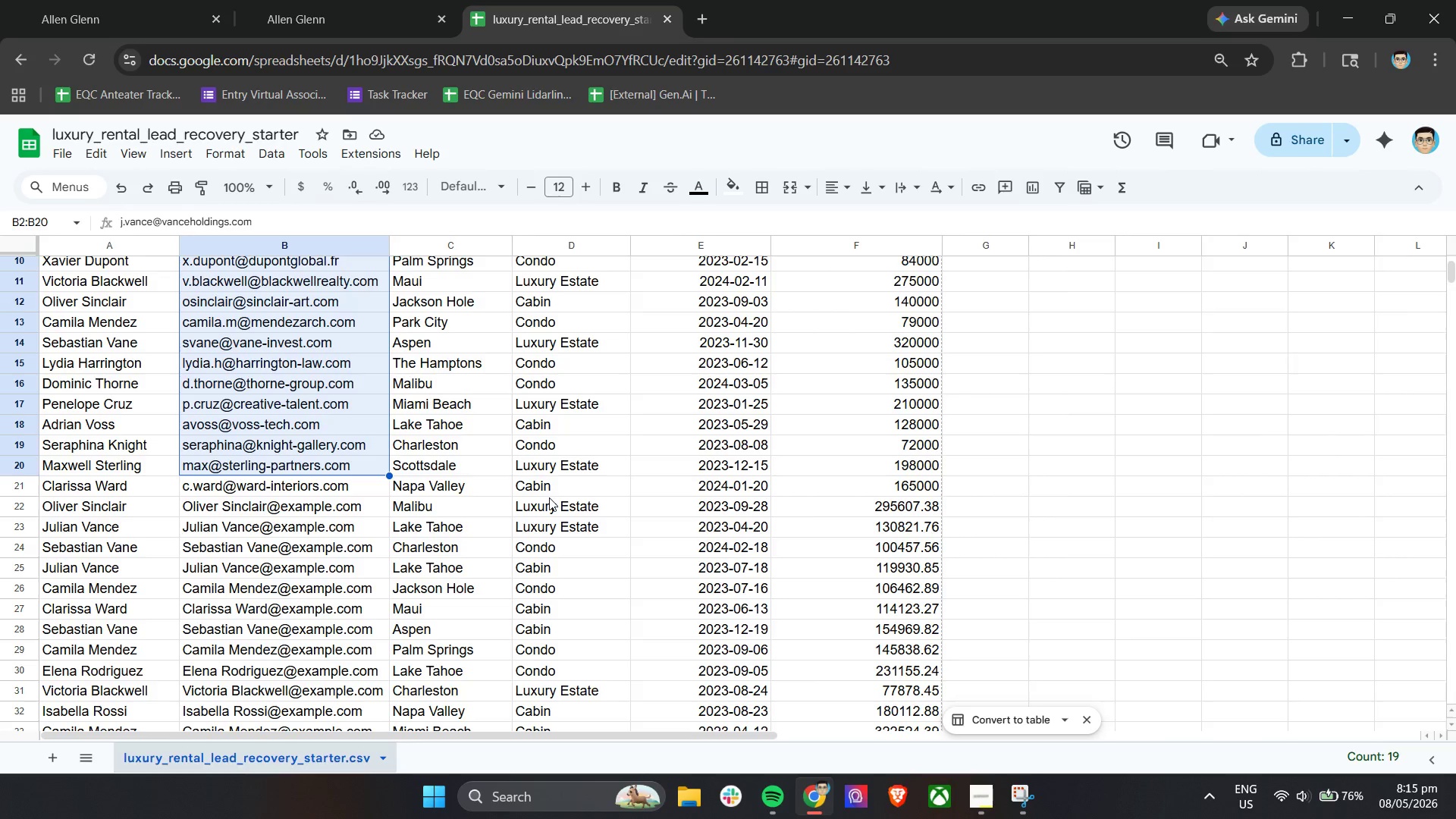 
left_click([337, 487])
 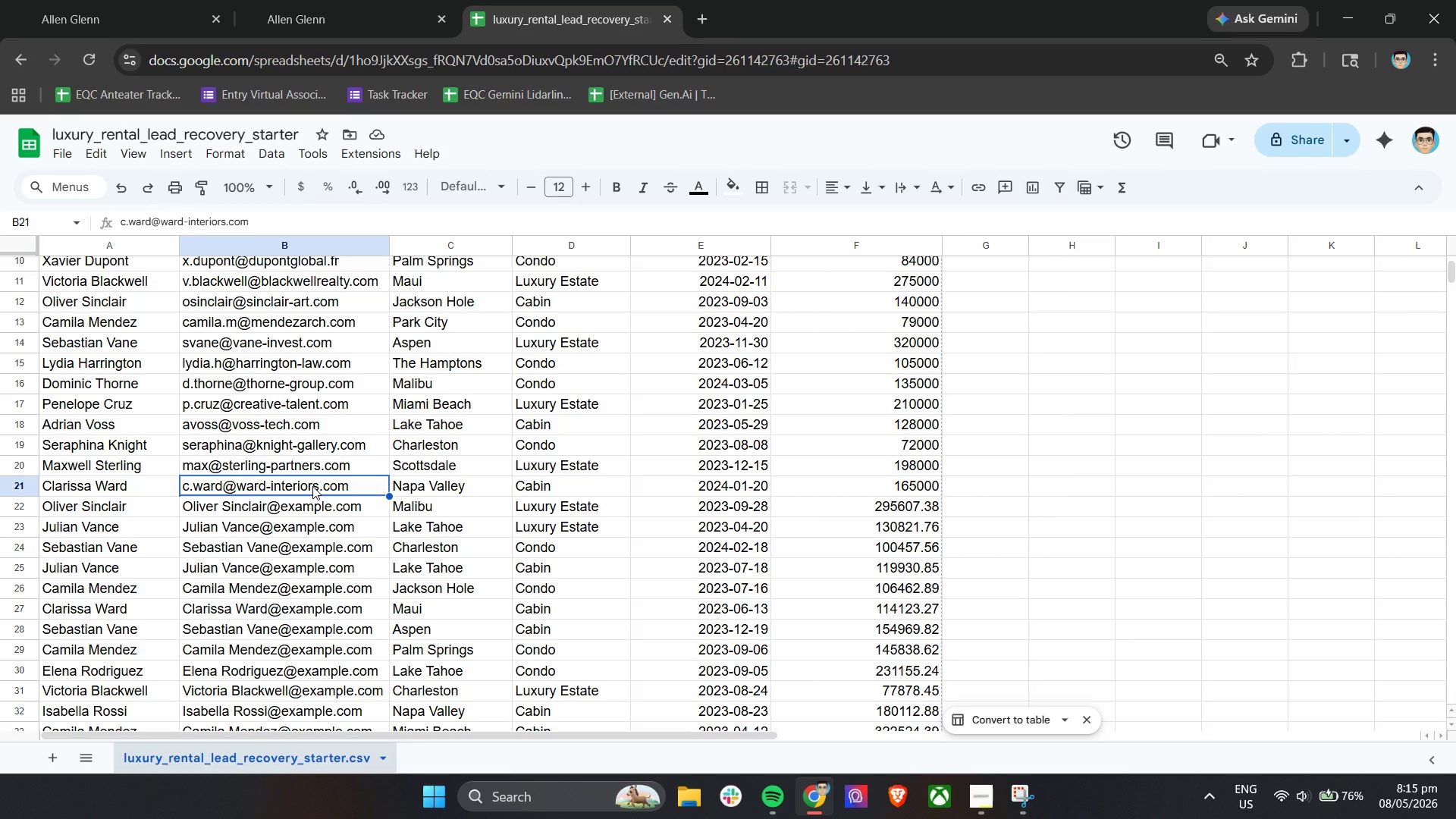 
scroll: coordinate [318, 485], scroll_direction: up, amount: 2.0
 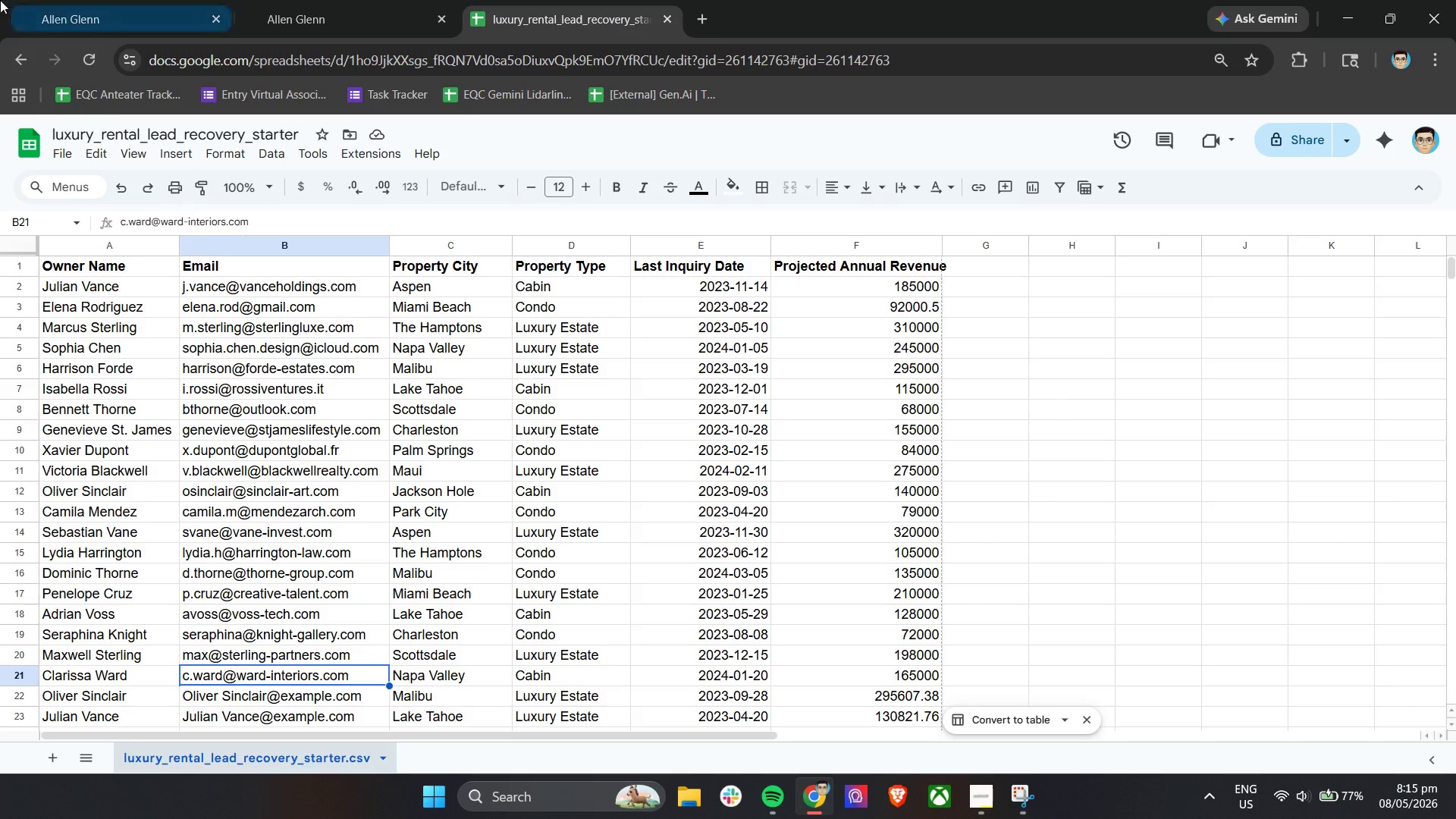 
left_click([144, 0])
 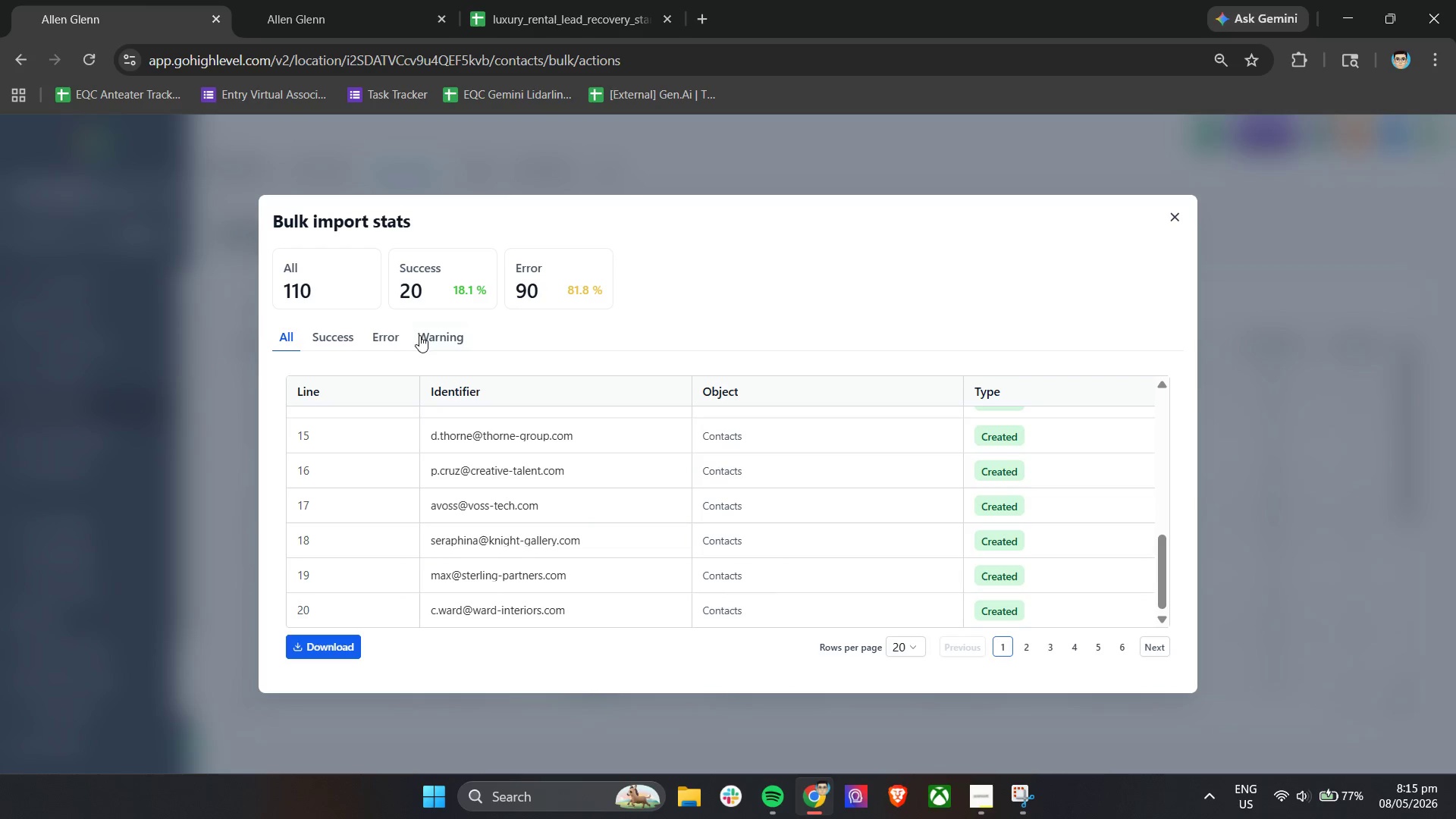 
left_click([345, 331])
 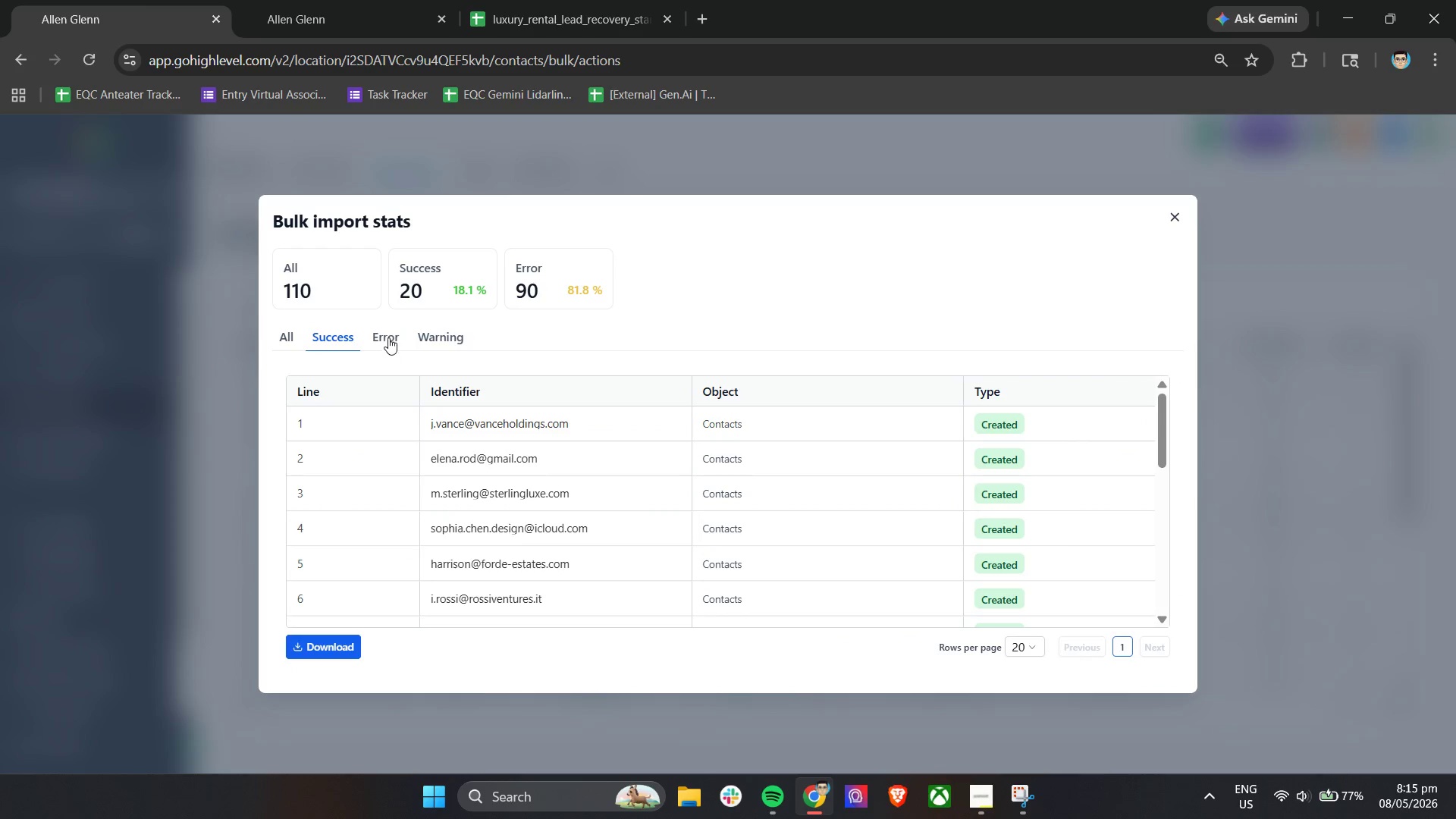 
scroll: coordinate [619, 538], scroll_direction: none, amount: 0.0
 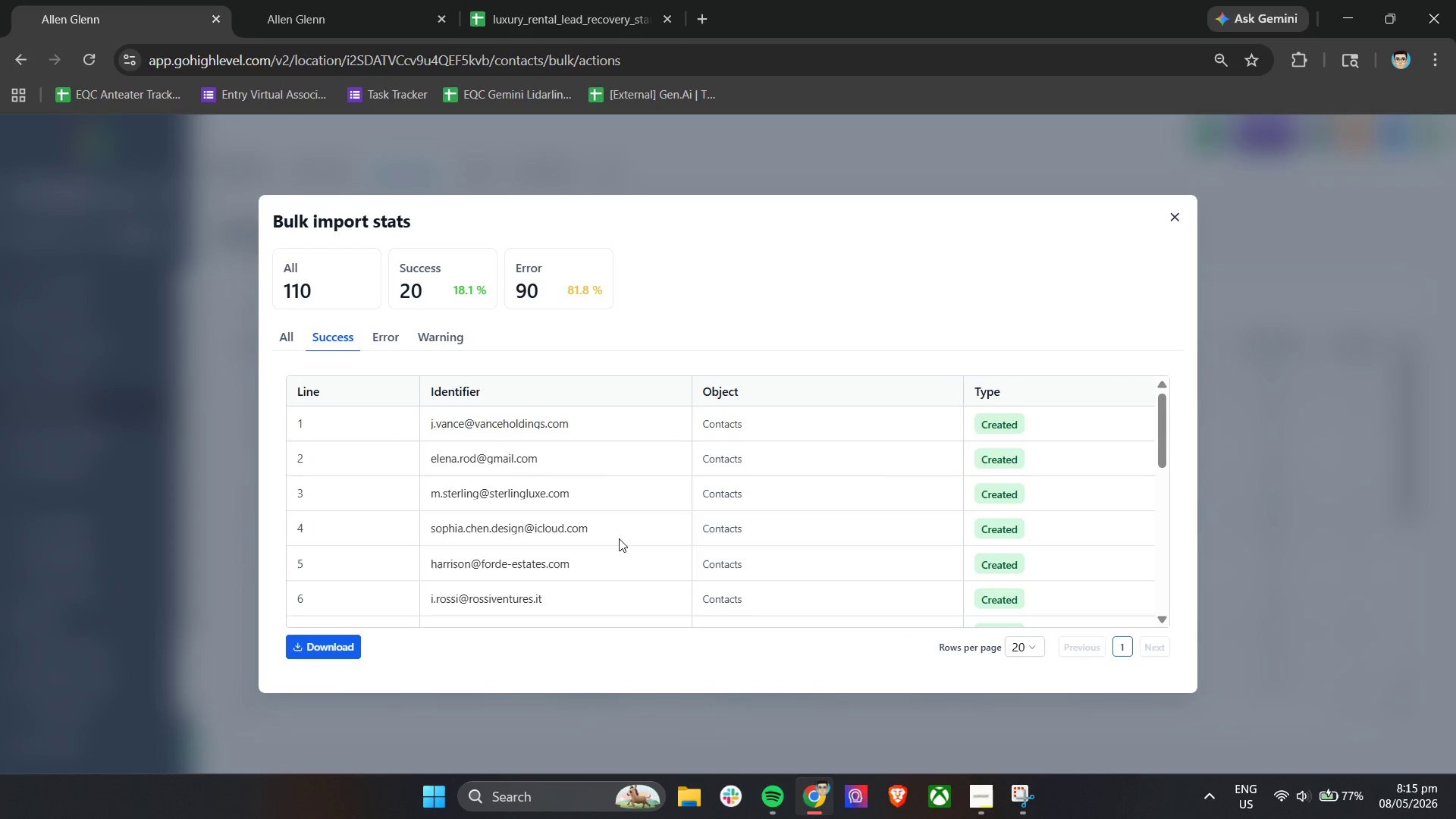 
wait(6.95)
 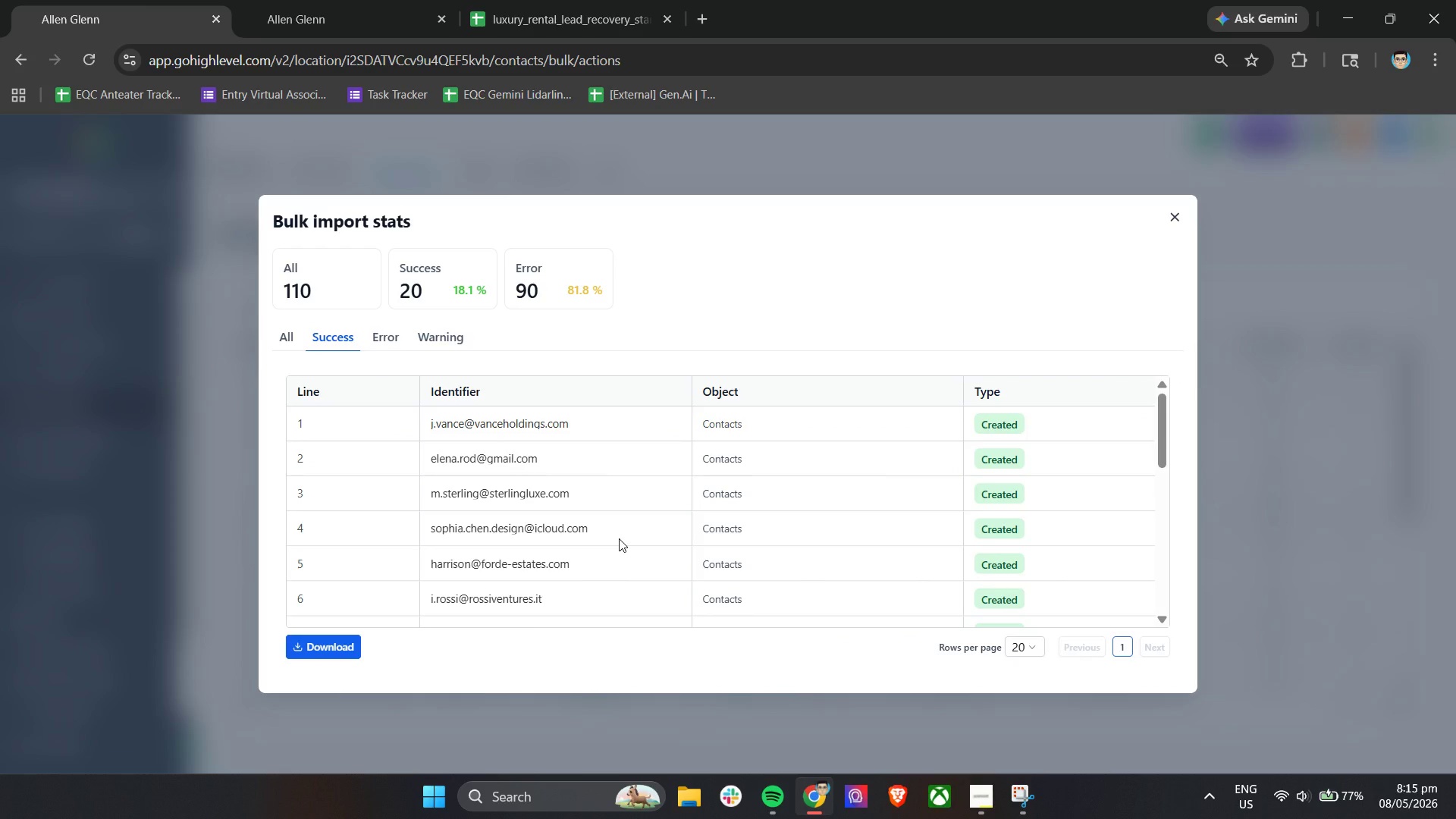 
left_click([391, 333])
 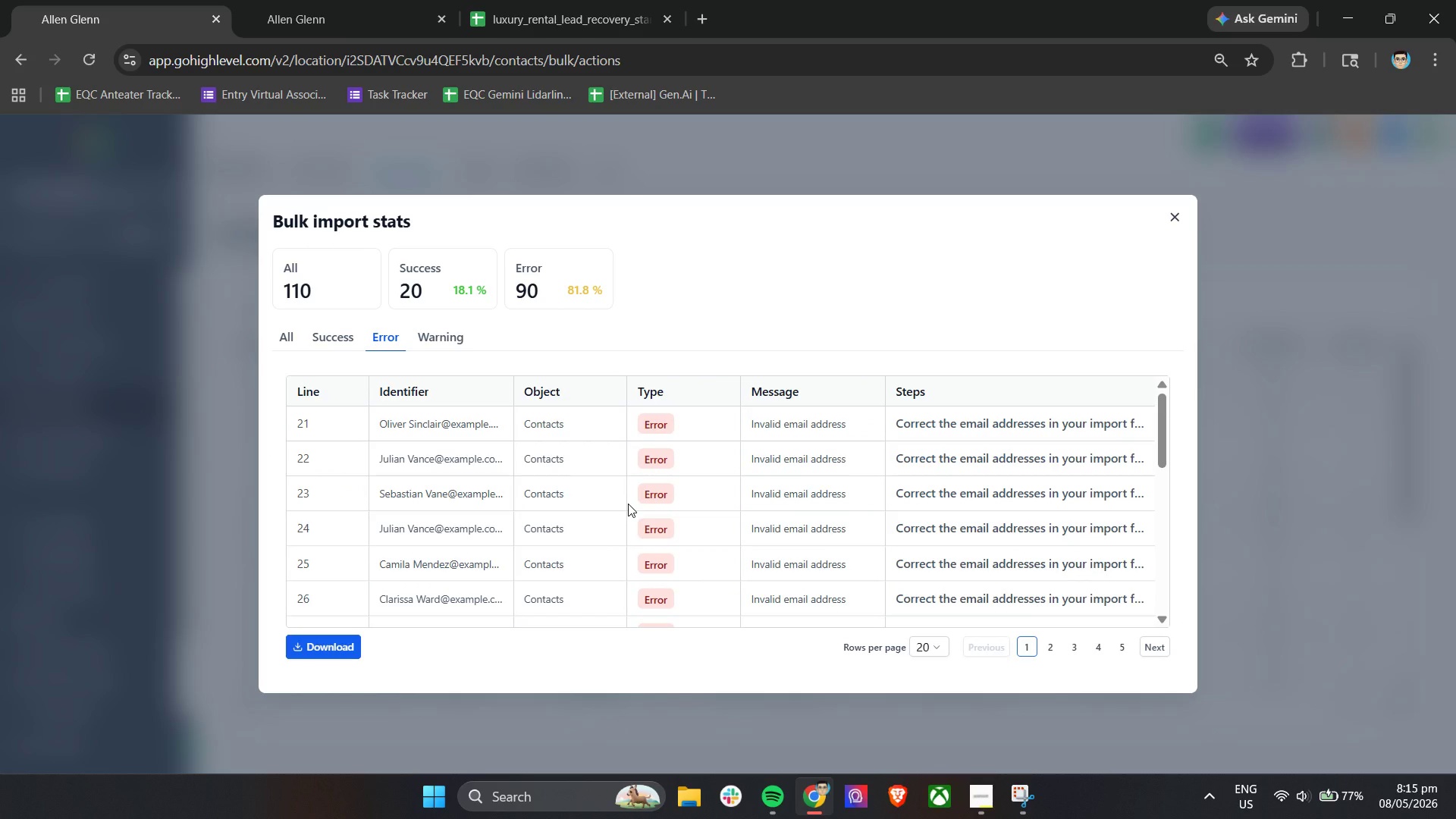 
wait(13.28)
 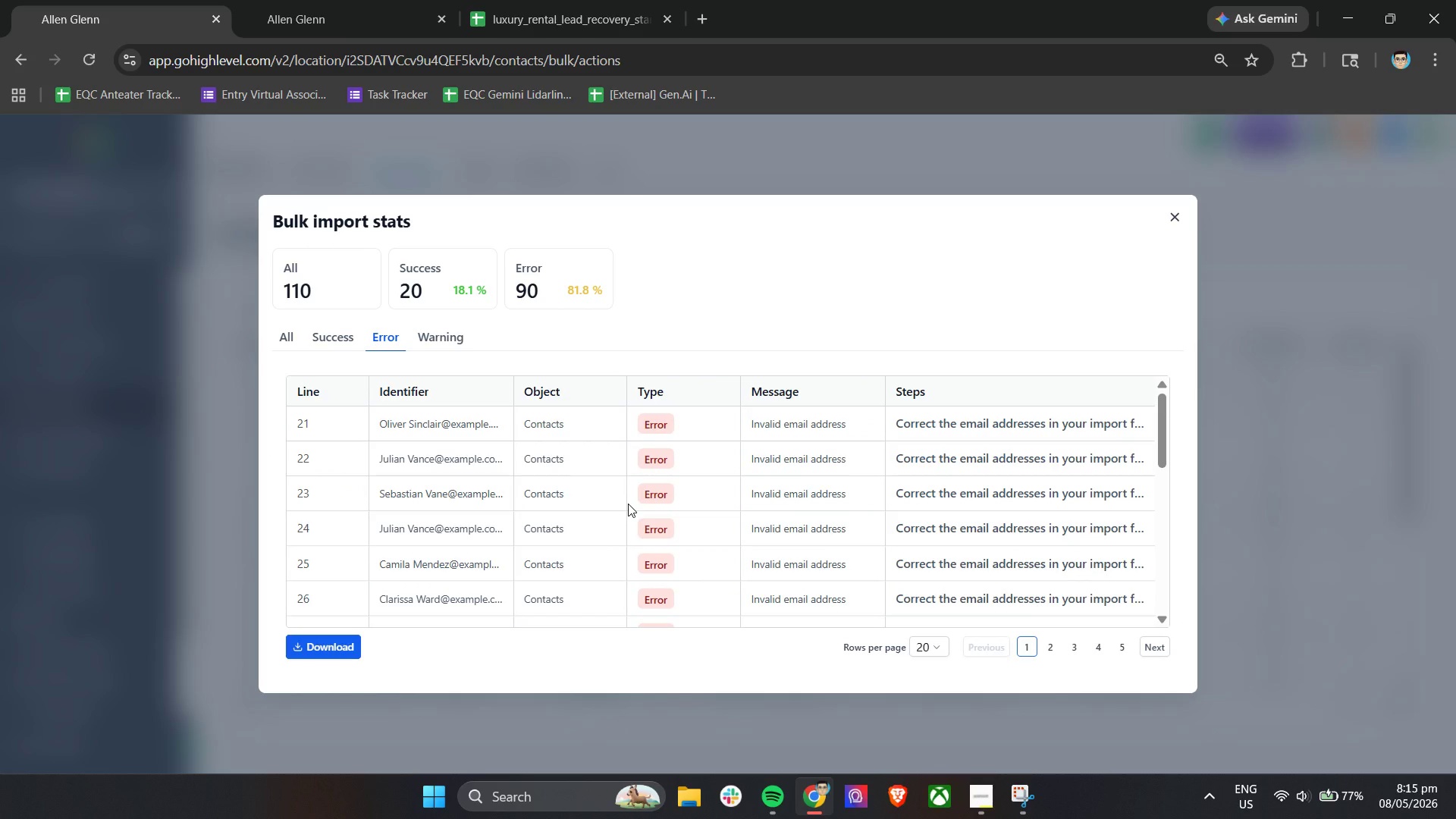 
left_click([288, 0])
 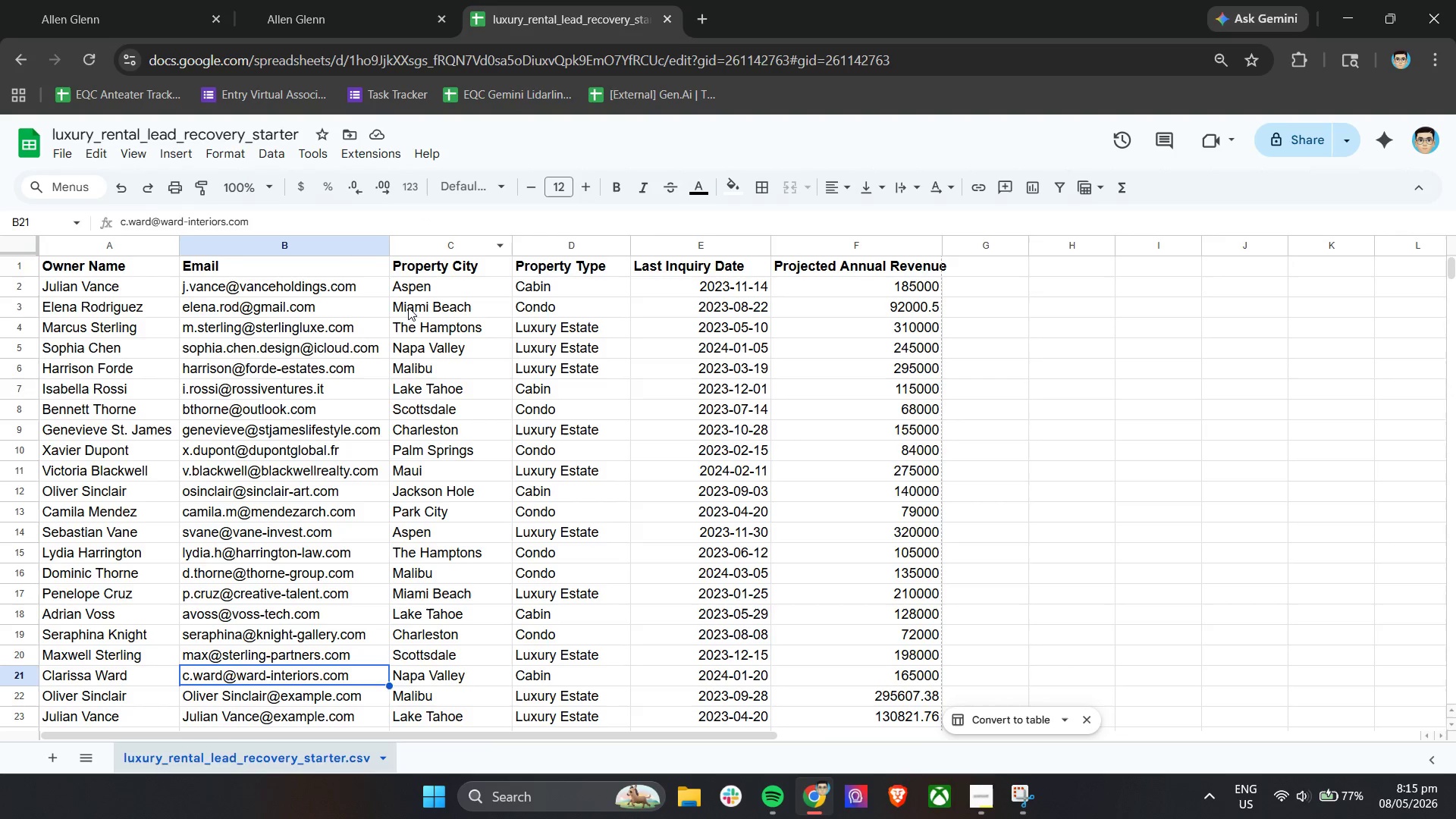 
scroll: coordinate [293, 416], scroll_direction: down, amount: 20.0
 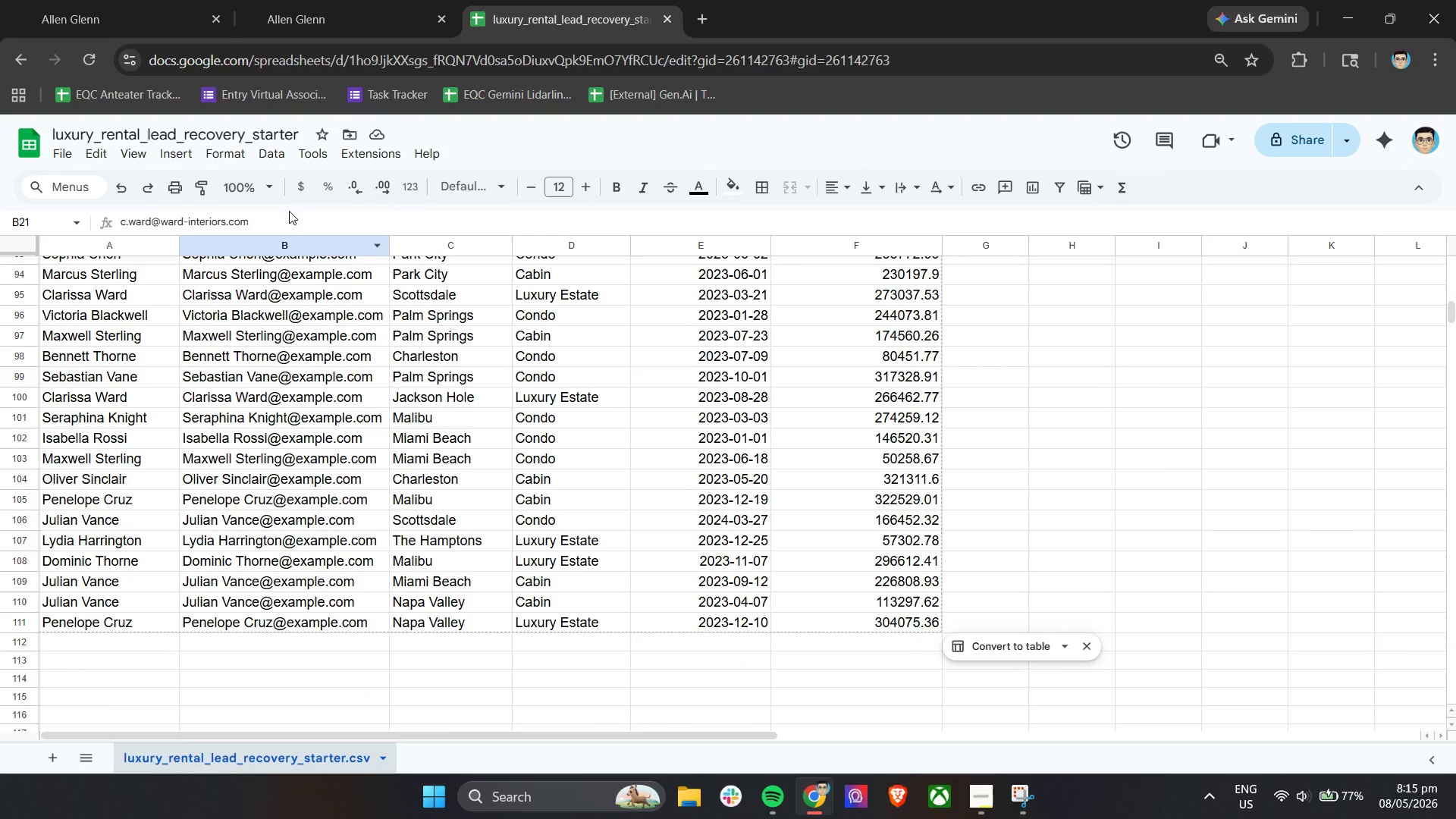 
left_click([293, 246])
 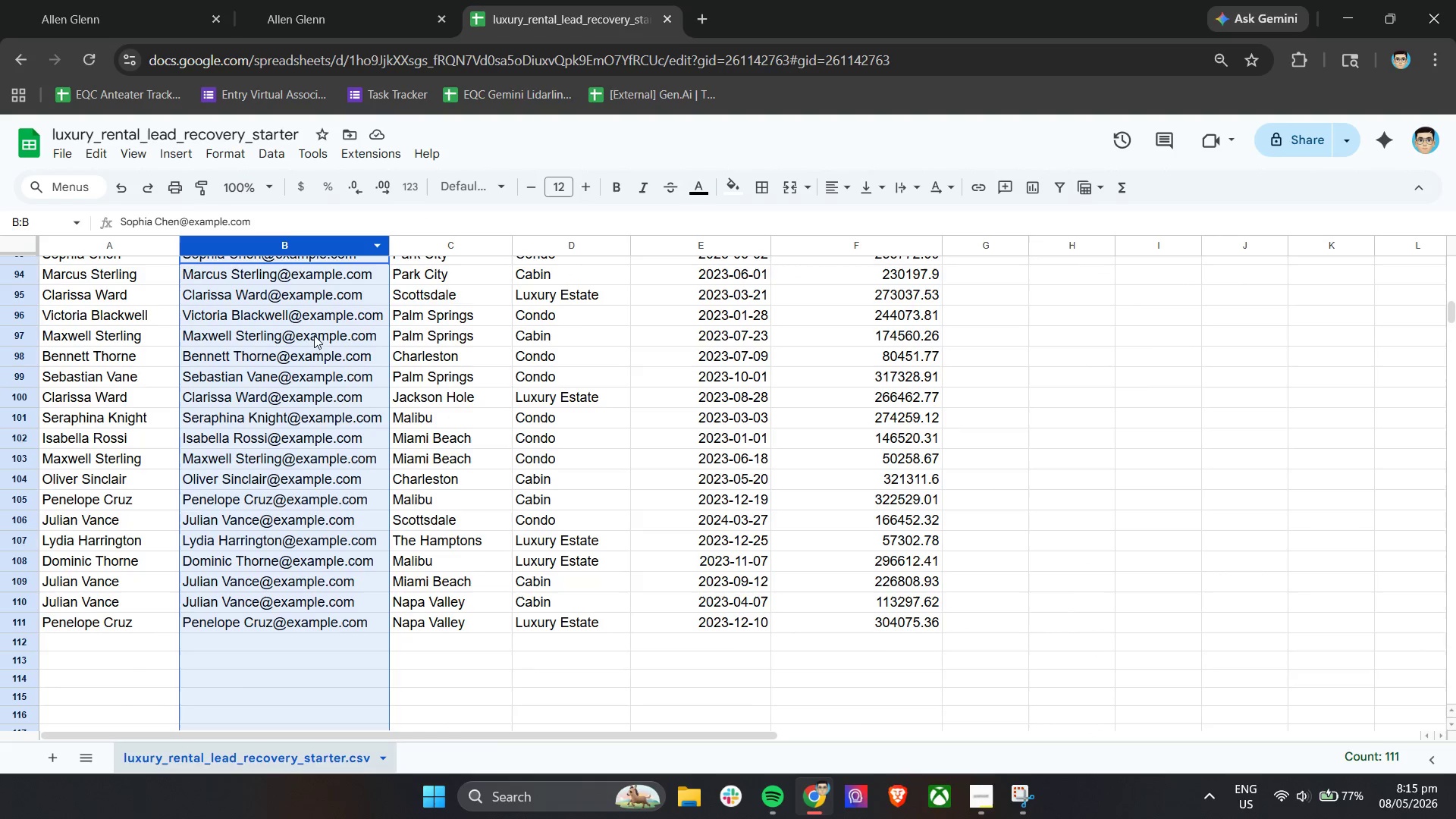 
scroll: coordinate [253, 374], scroll_direction: up, amount: 29.0
 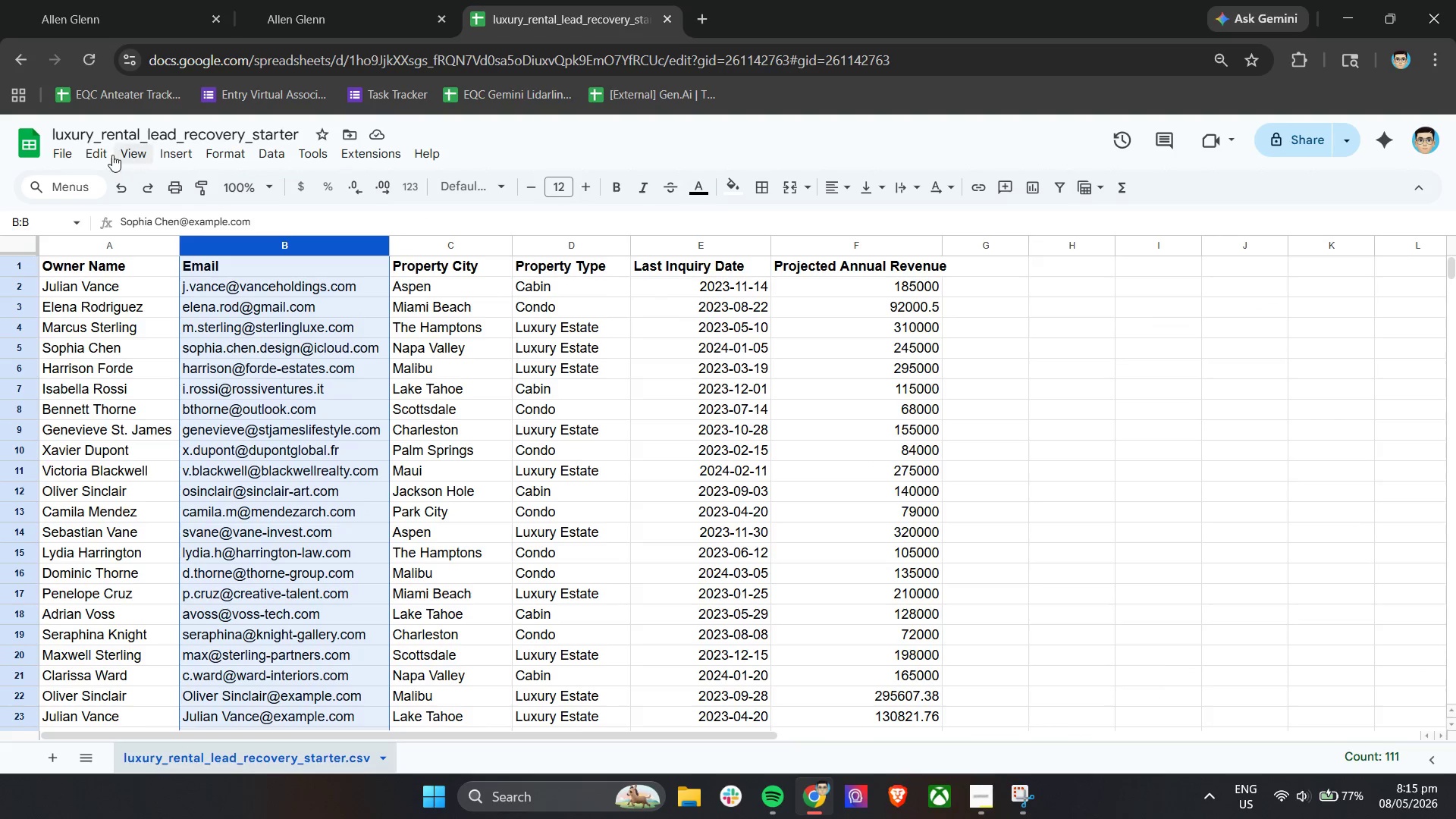 
left_click([105, 150])
 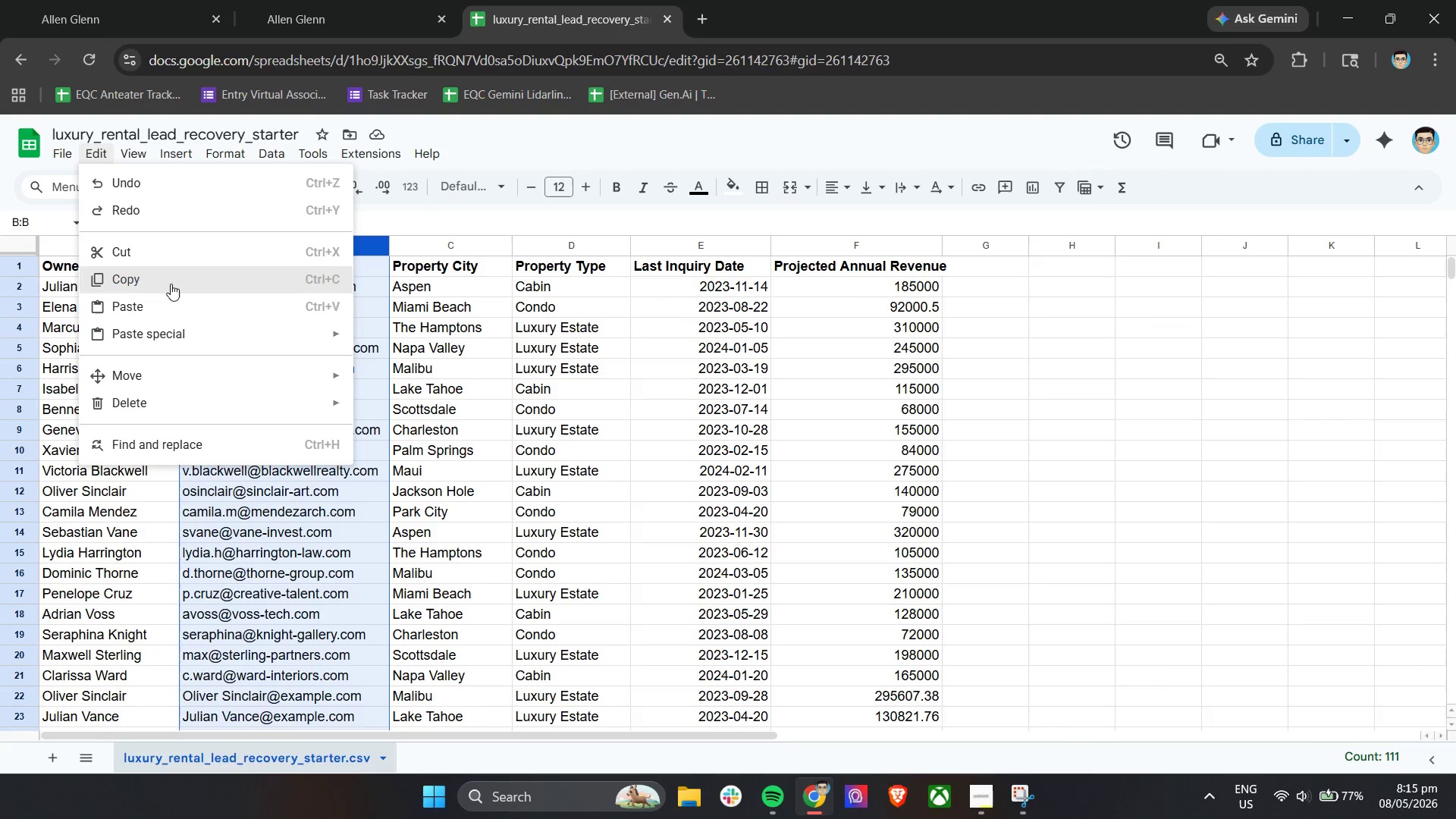 
left_click([149, 439])
 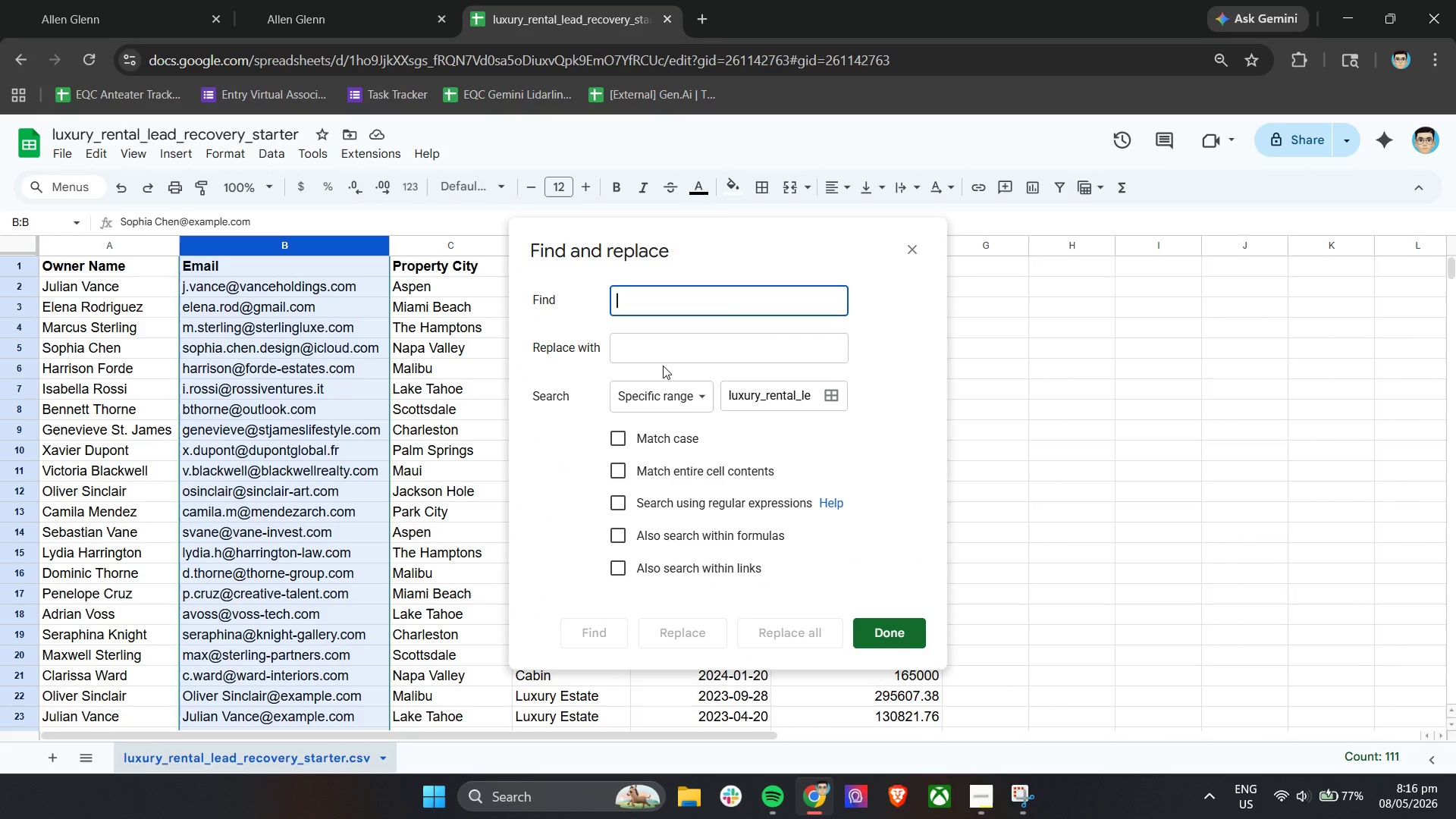 
key(Space)
 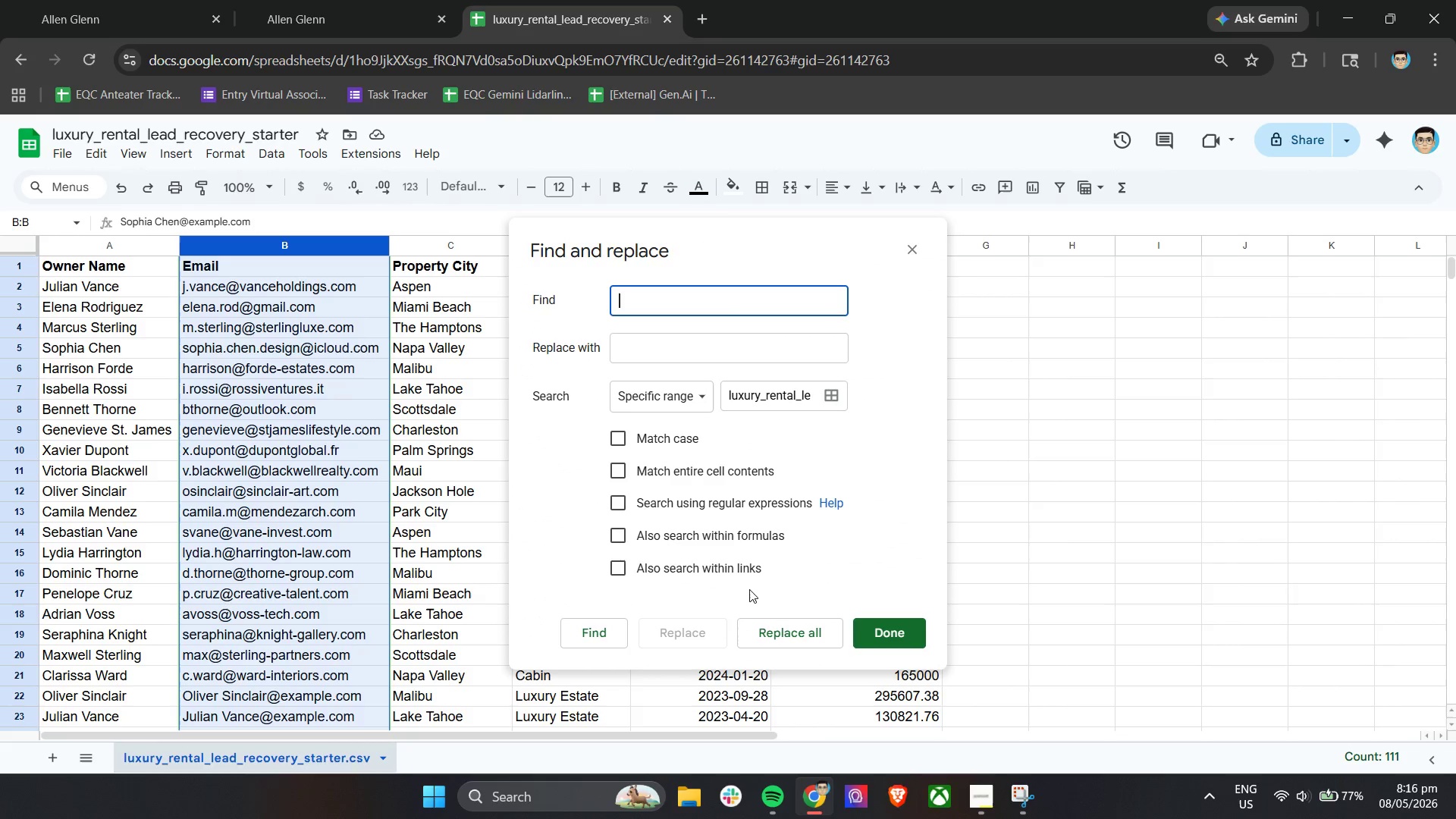 
left_click([777, 626])
 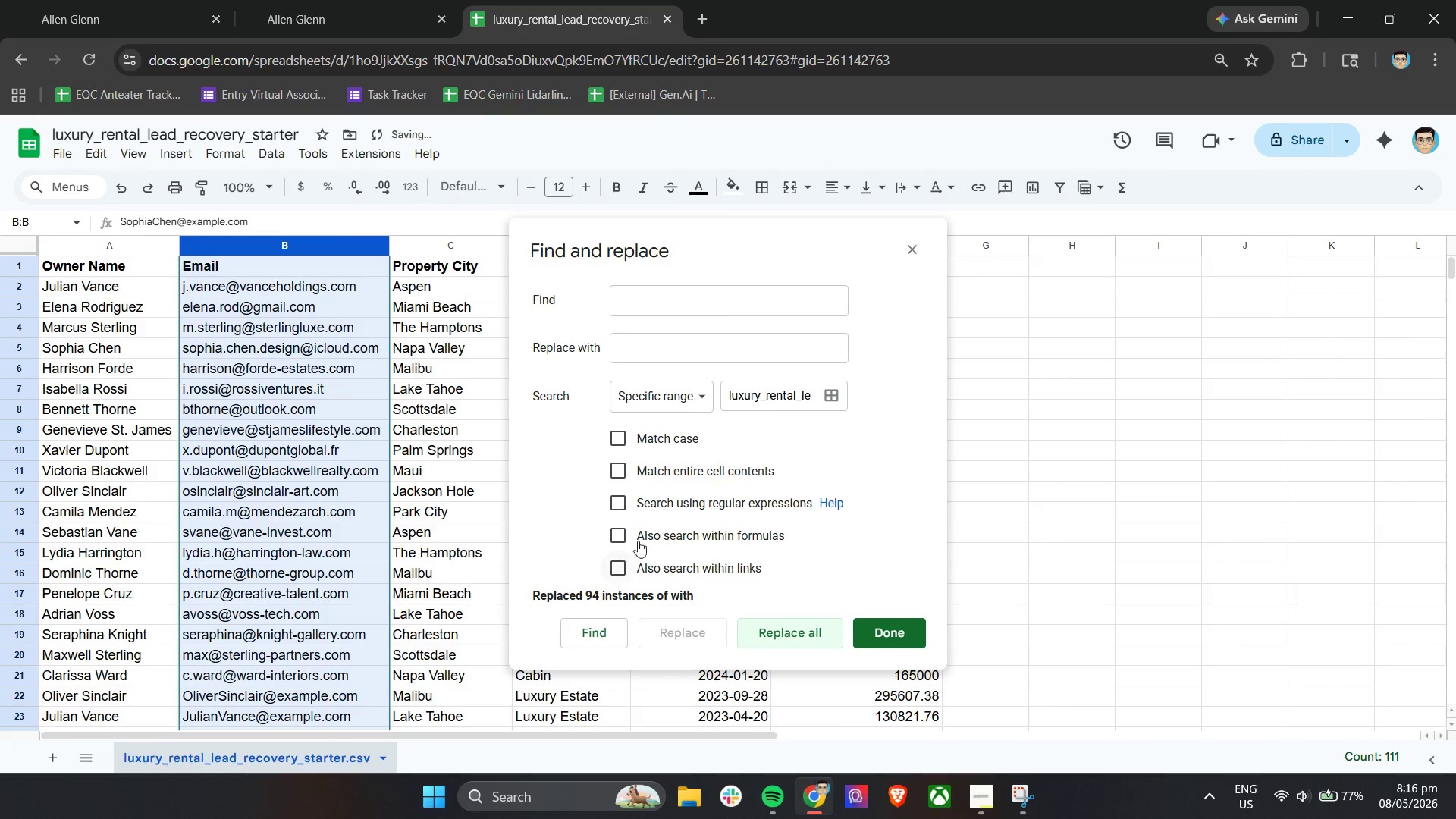 
scroll: coordinate [331, 408], scroll_direction: up, amount: 20.0
 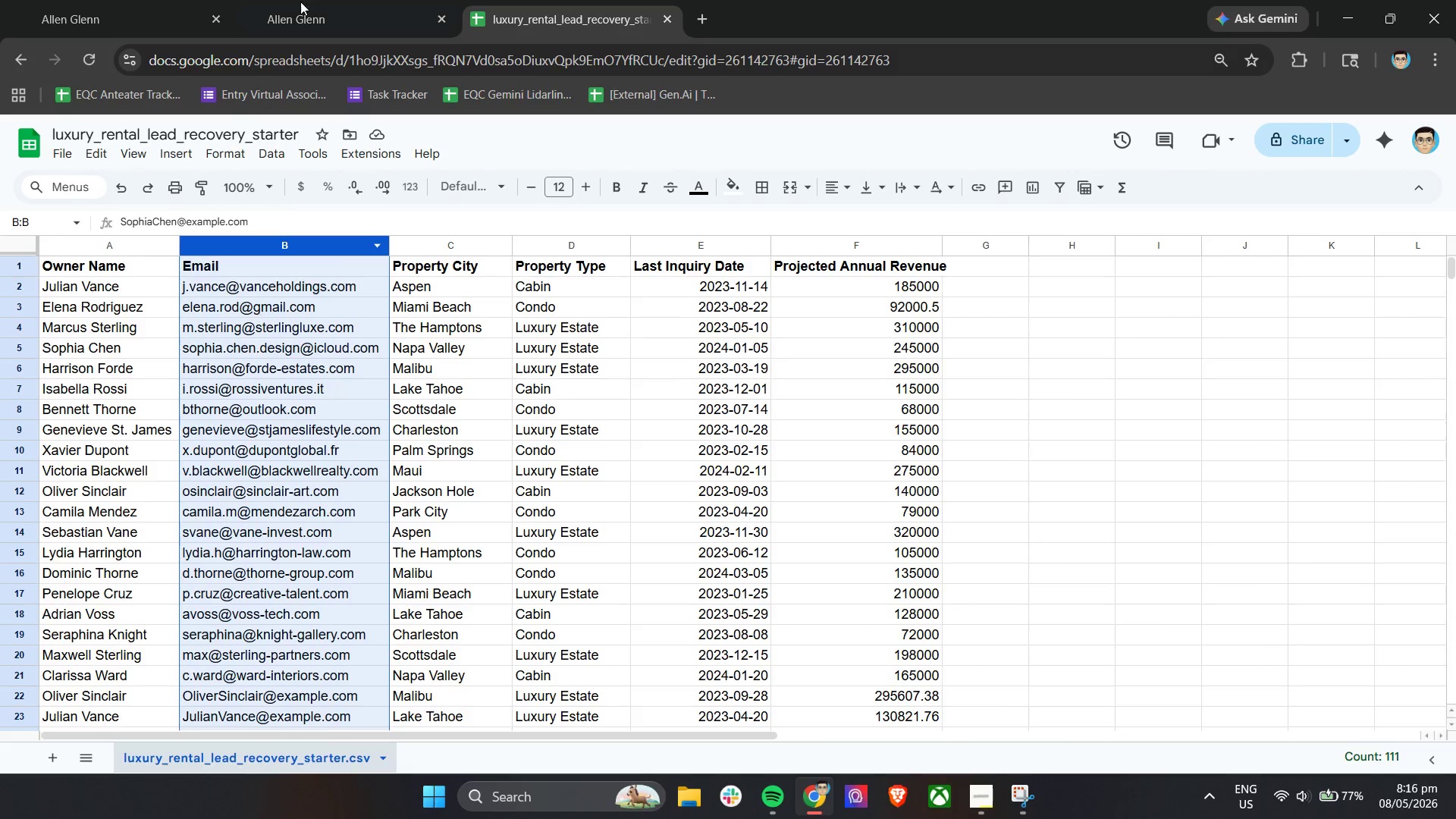 
left_click([154, 0])
 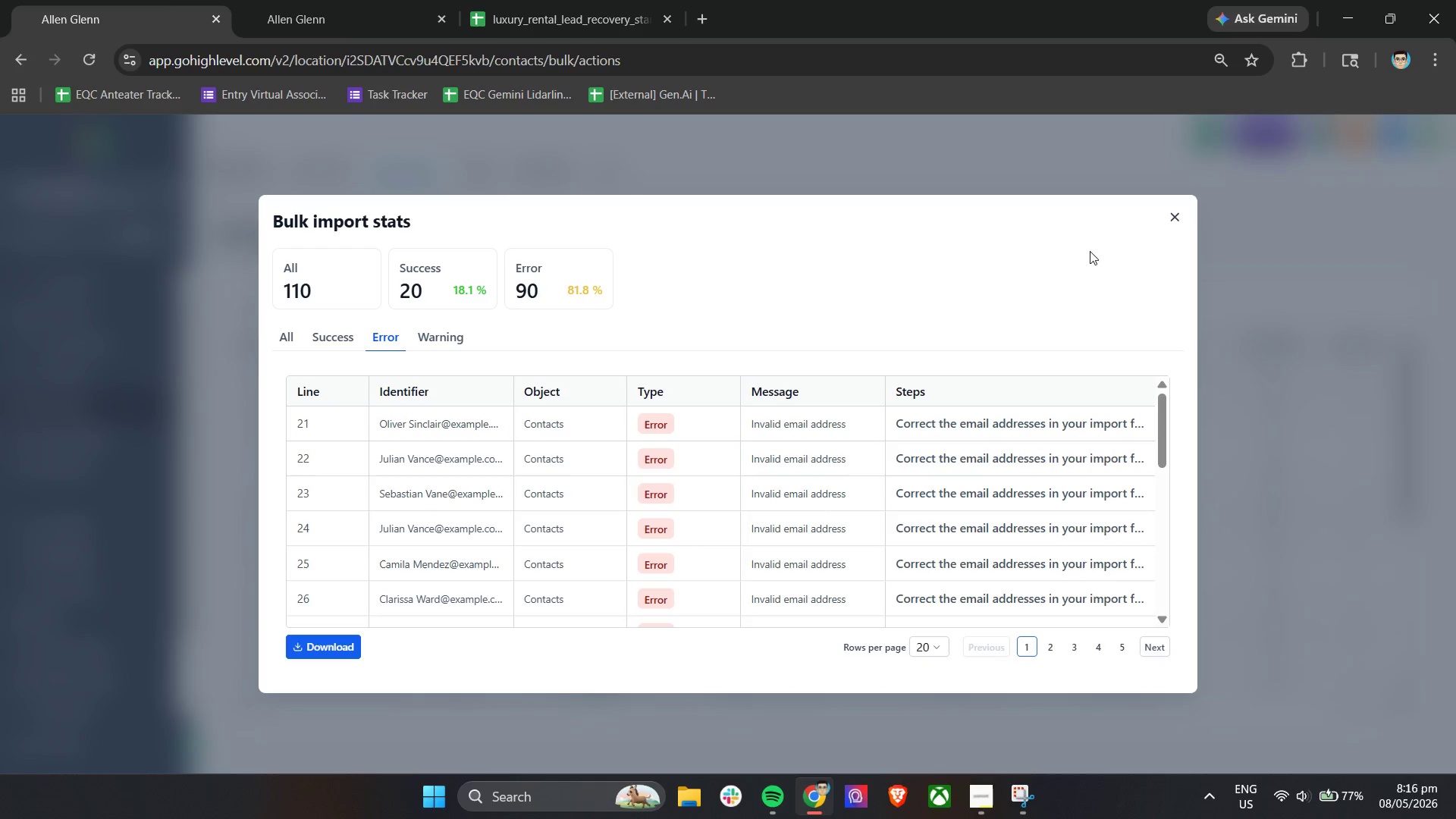 
left_click([1171, 215])
 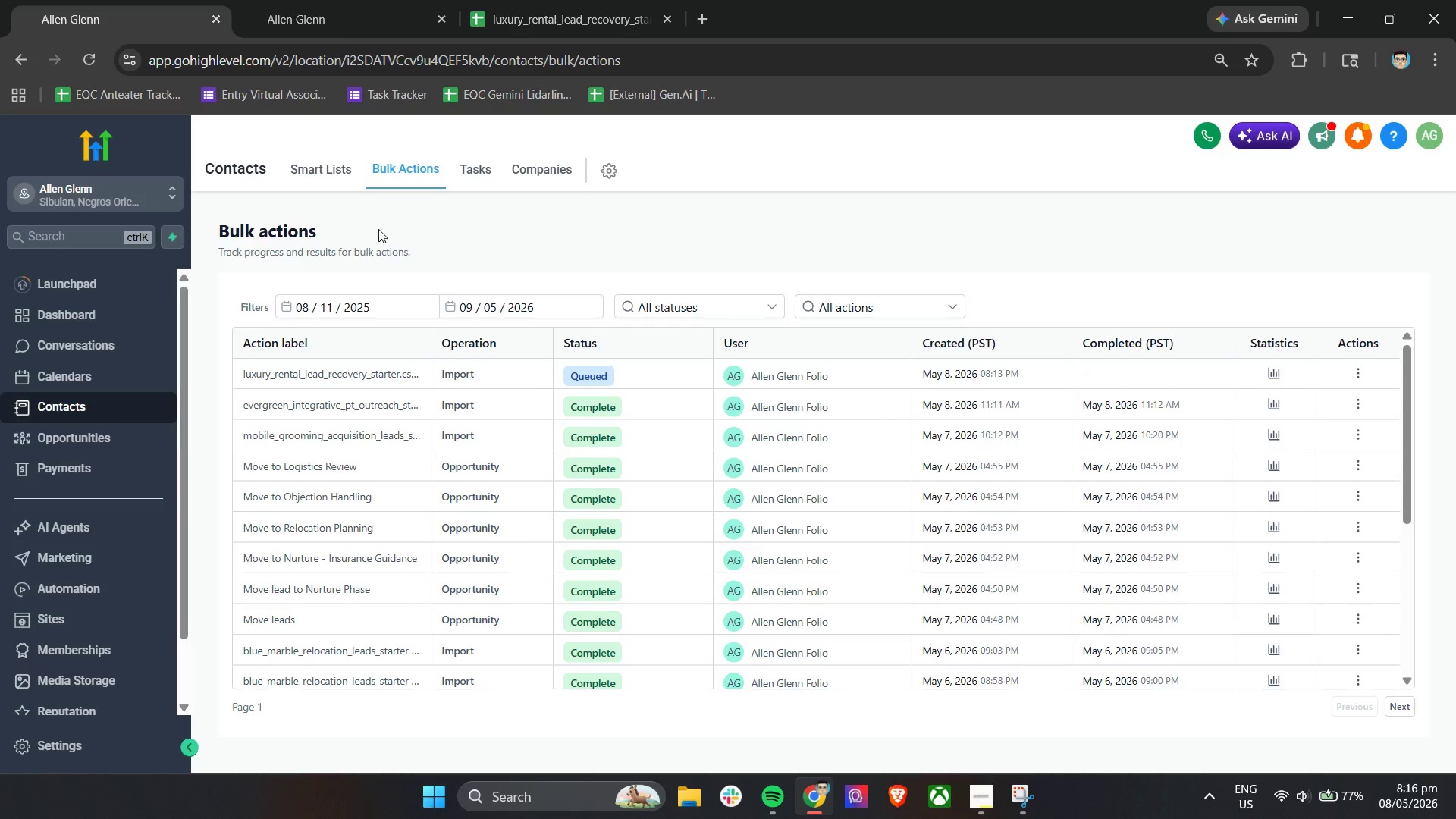 
left_click([307, 175])
 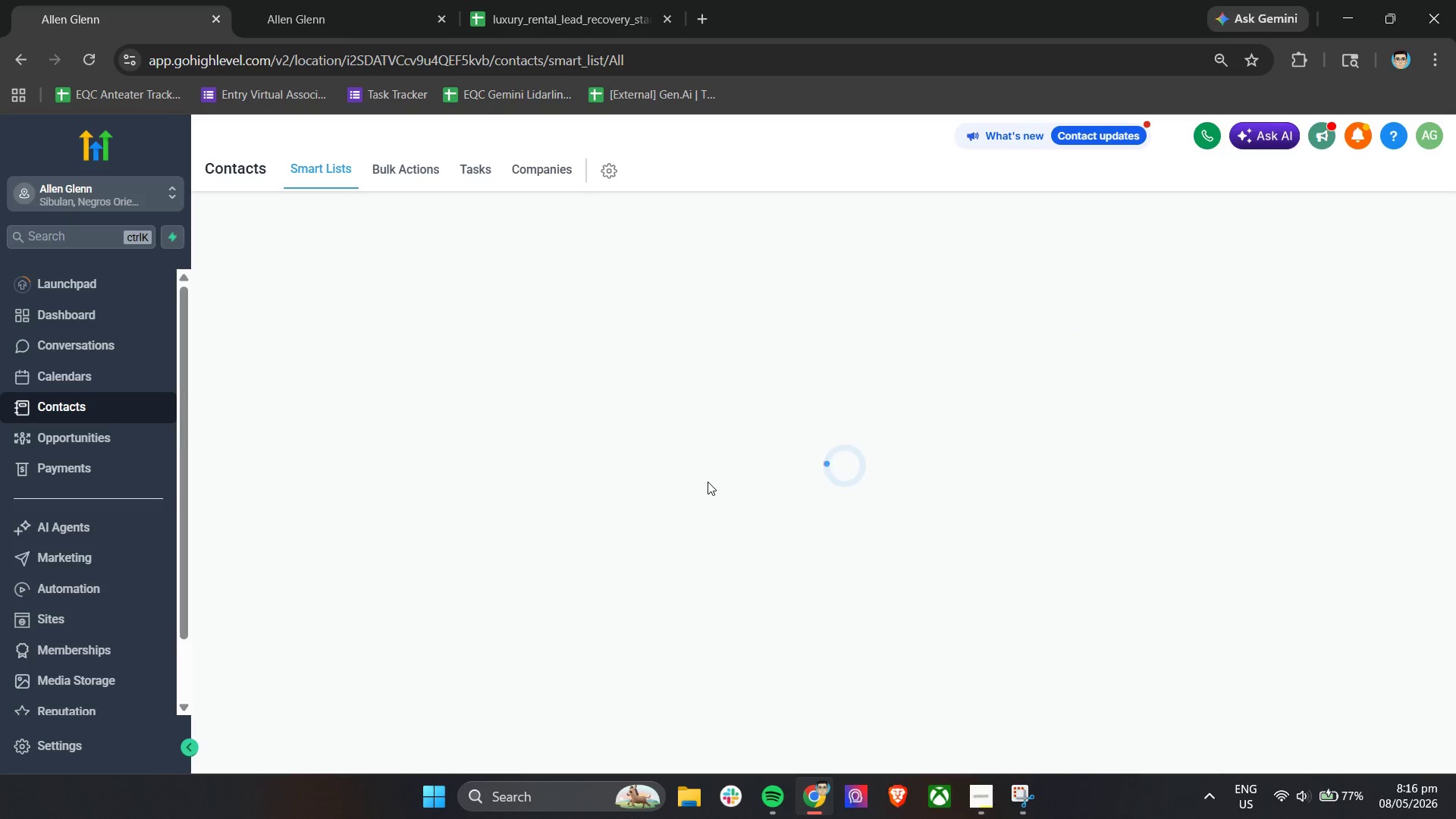 
mouse_move([720, 463])
 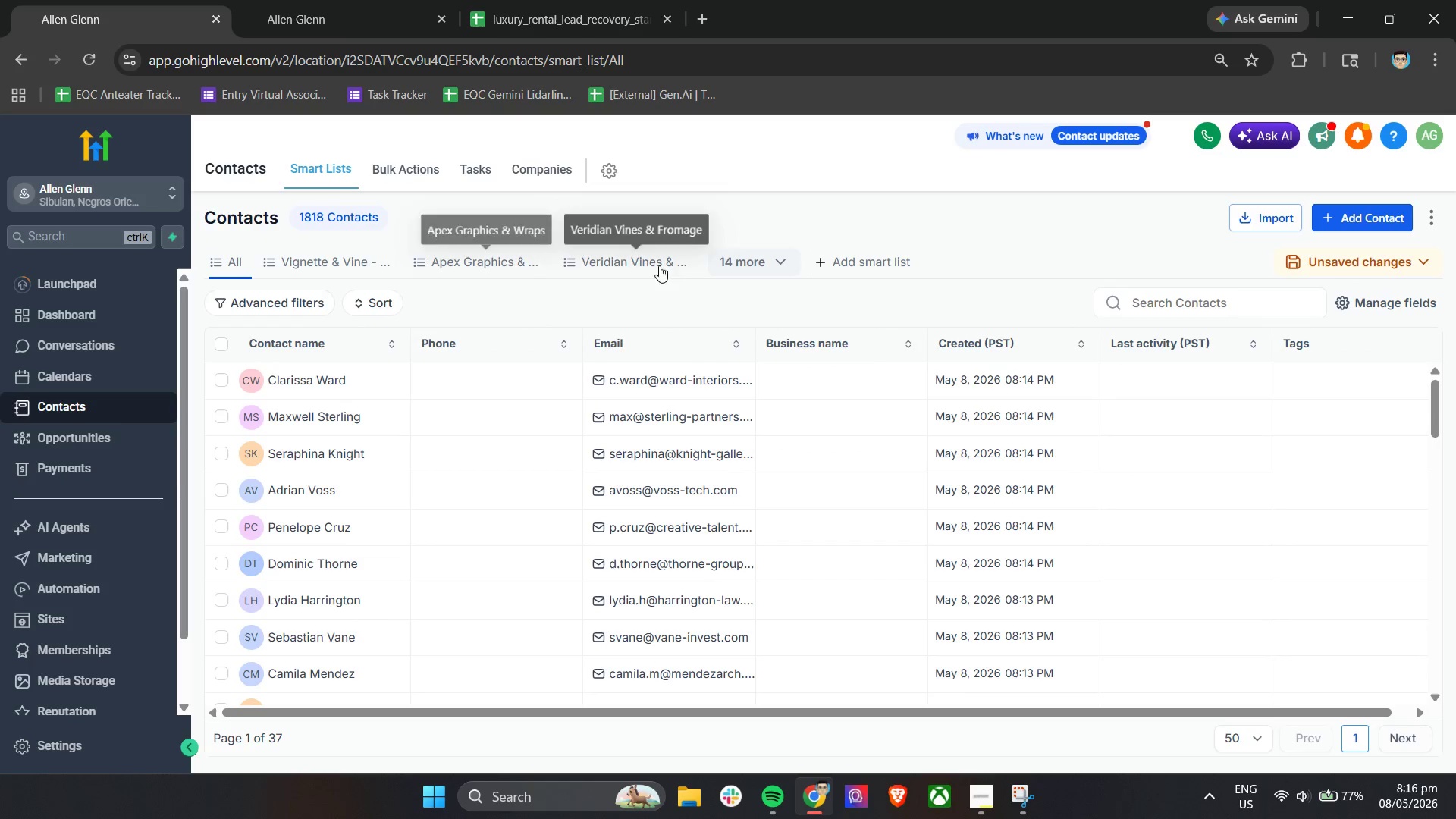 
left_click([755, 265])
 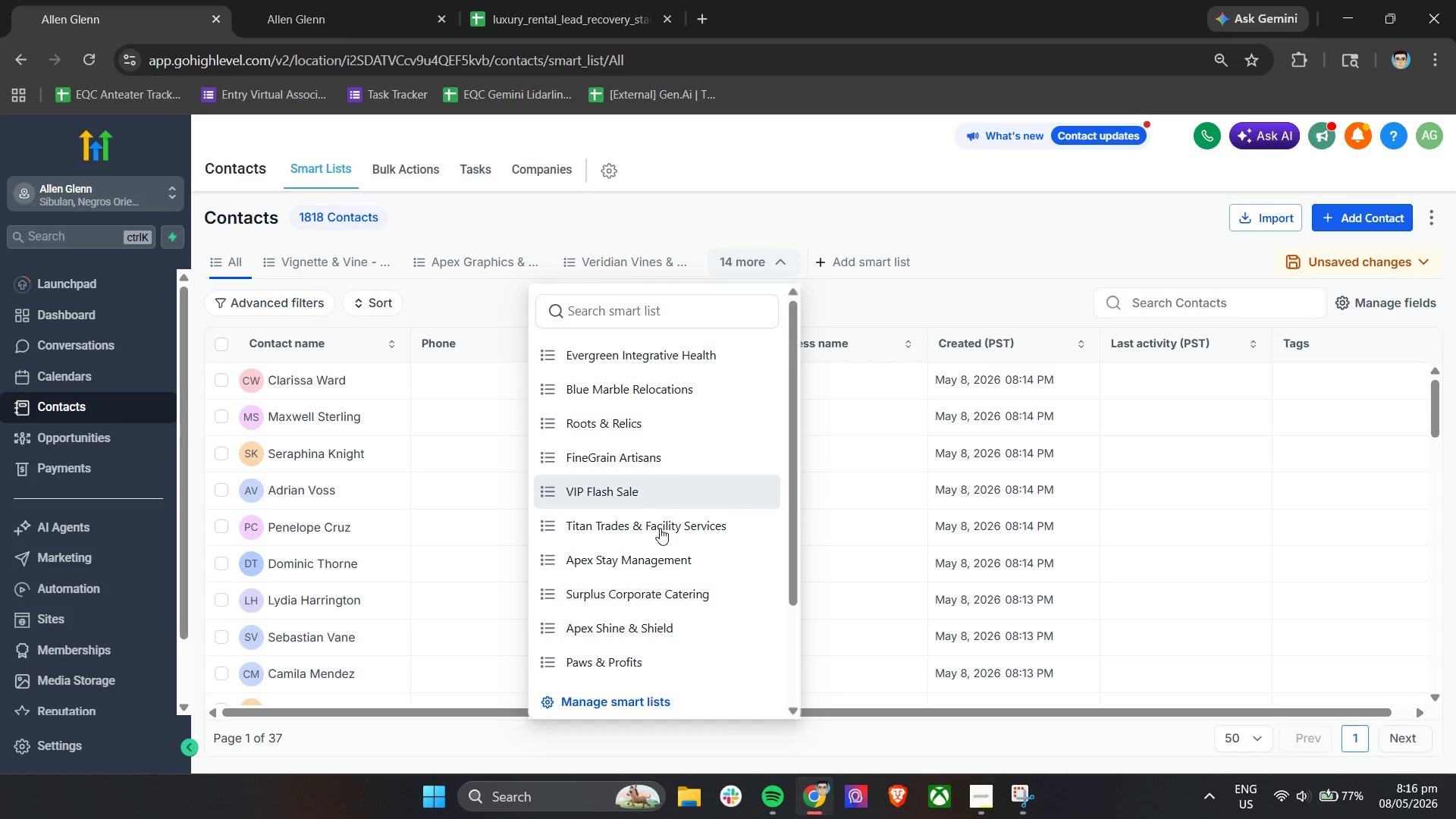 
left_click([654, 566])
 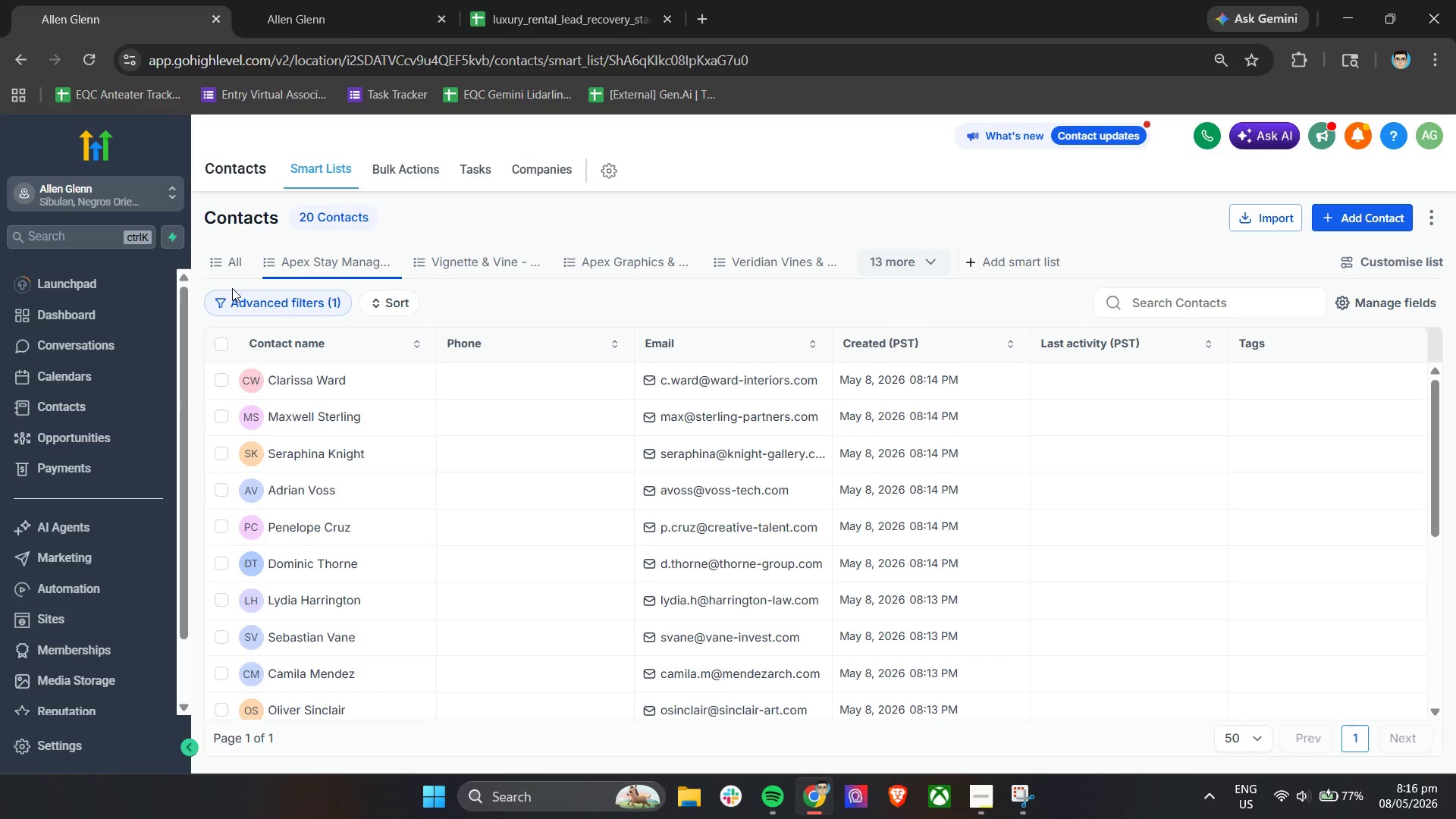 
left_click([217, 343])
 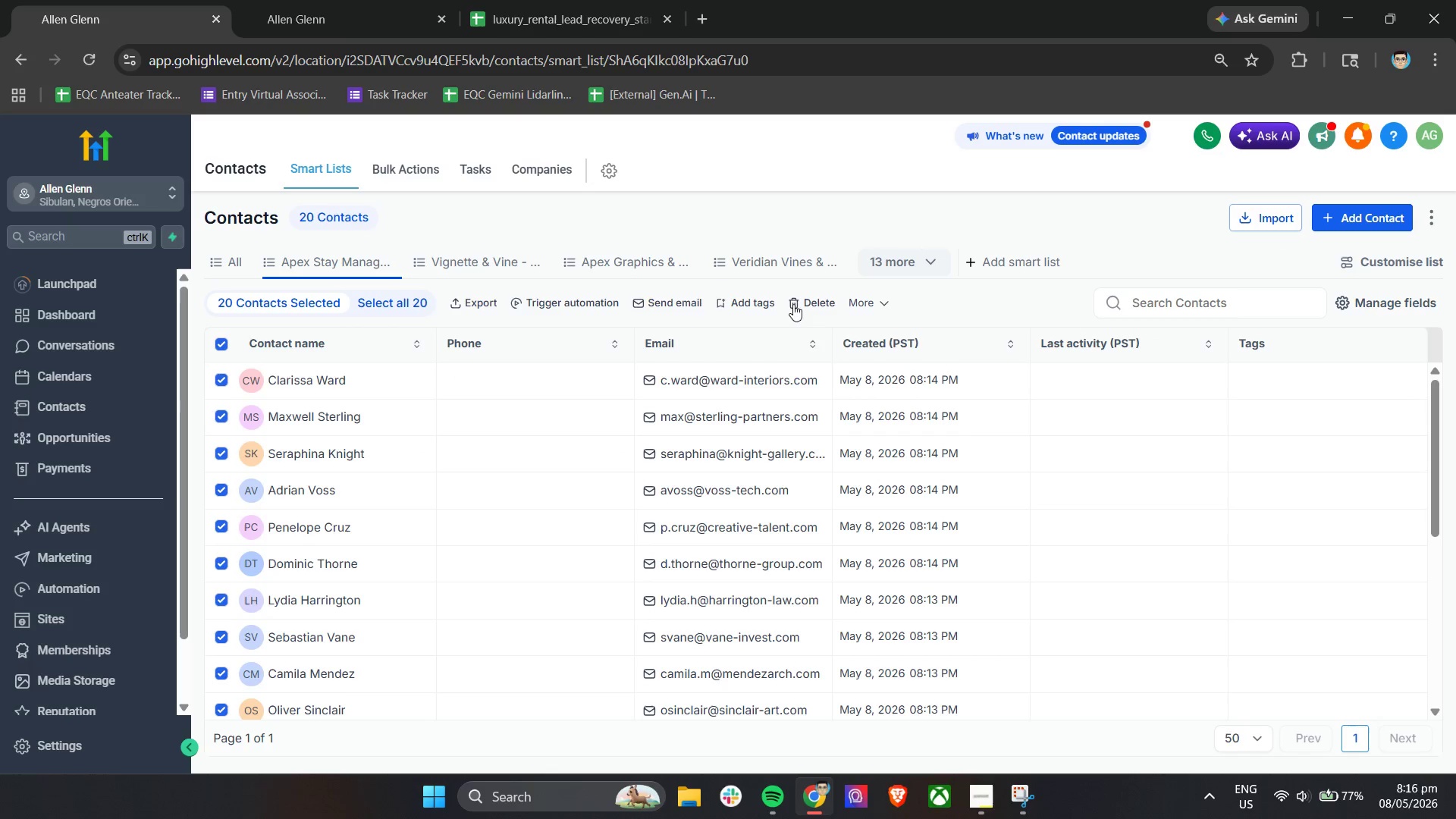 
left_click([799, 303])
 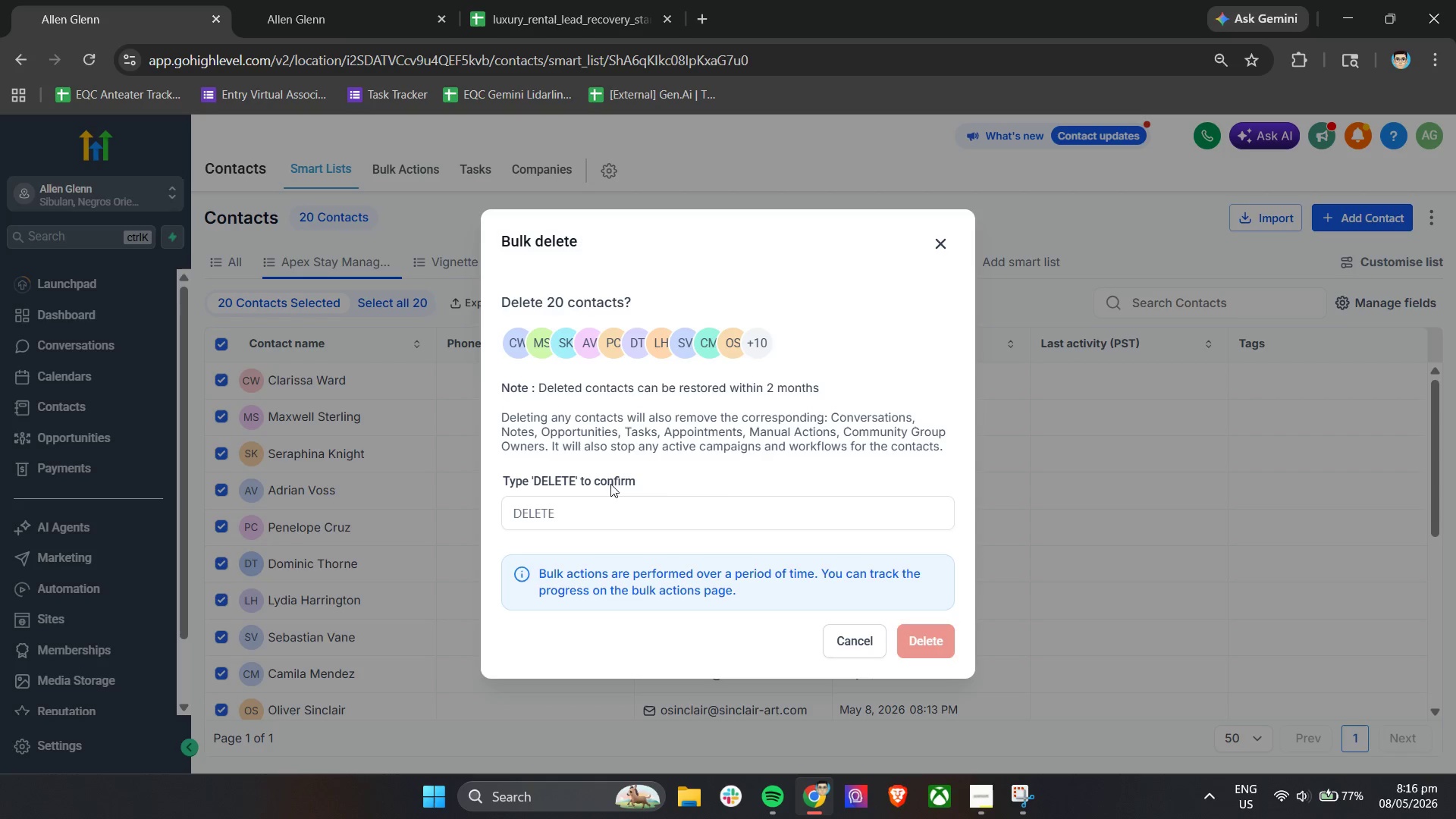 
double_click([586, 513])
 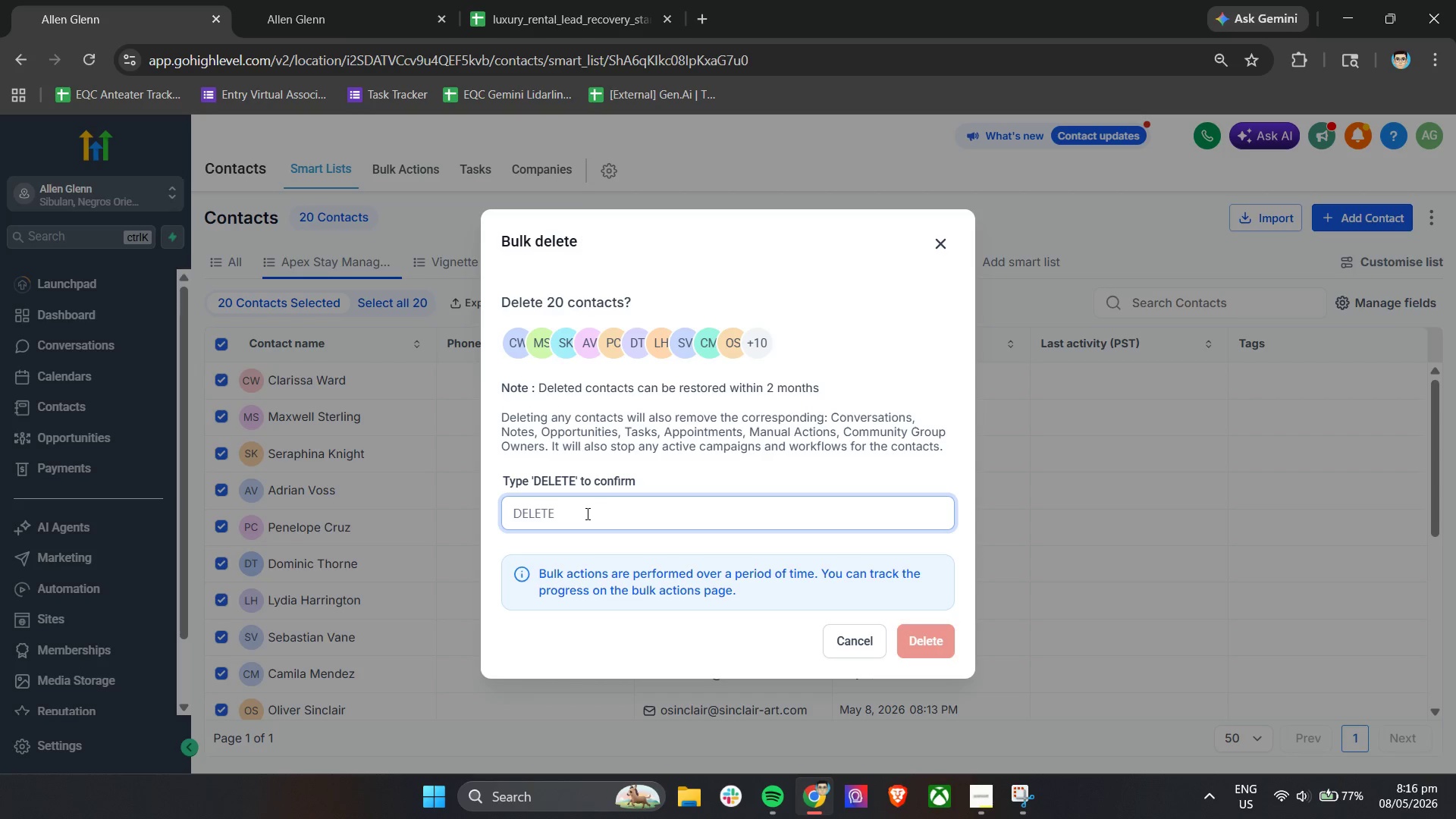 
type(DELETE)
 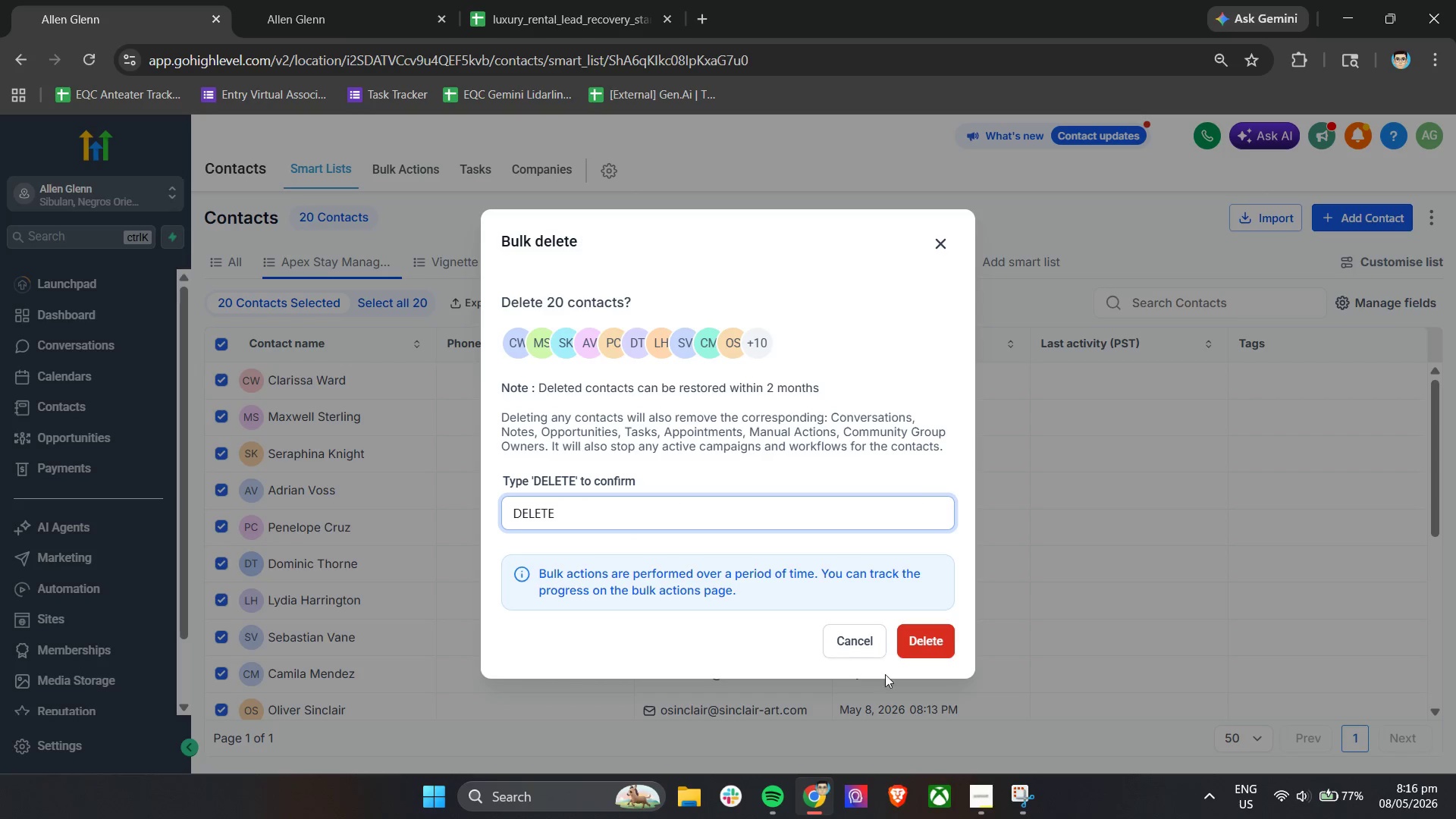 
left_click([930, 635])
 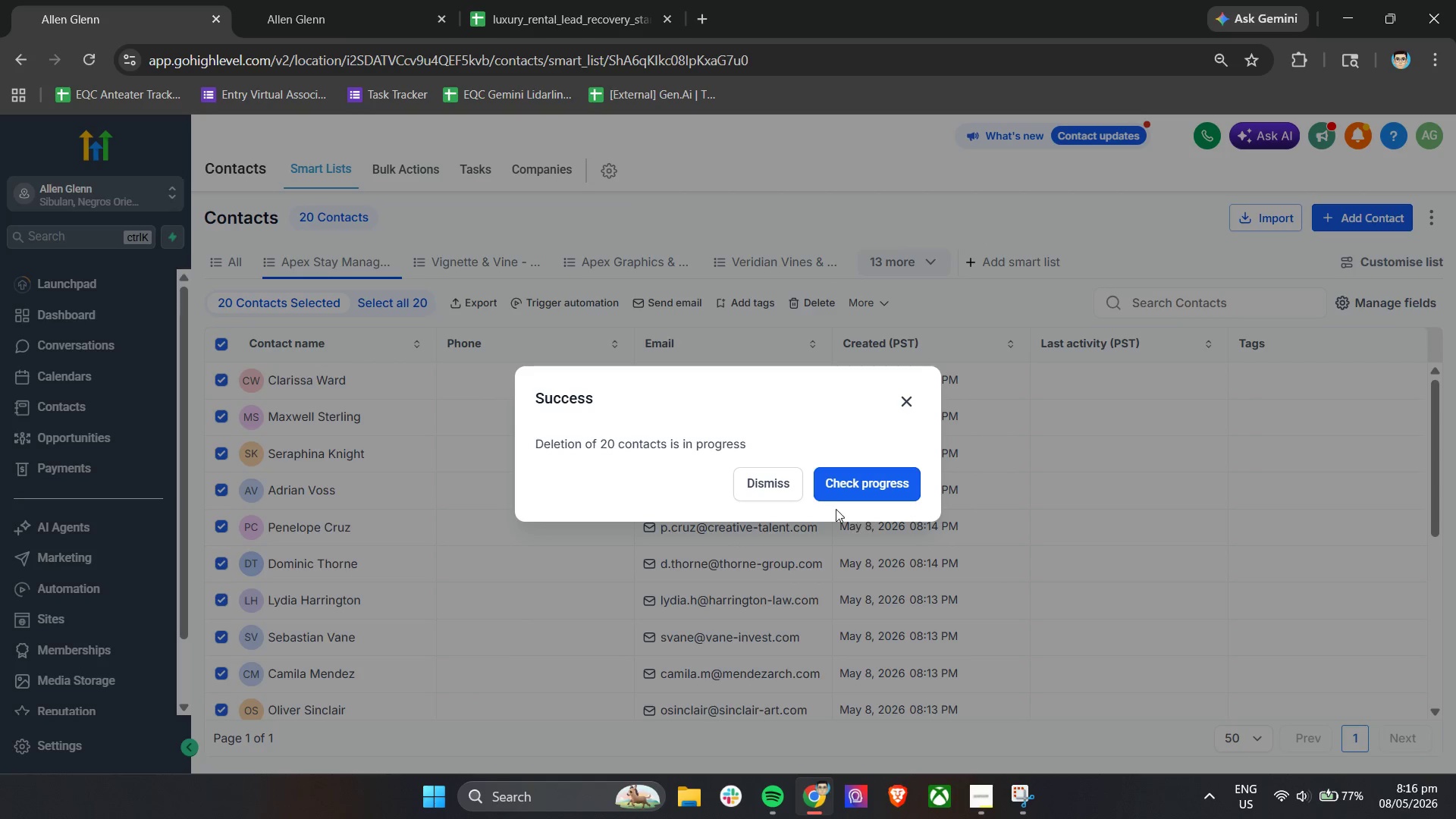 
wait(8.7)
 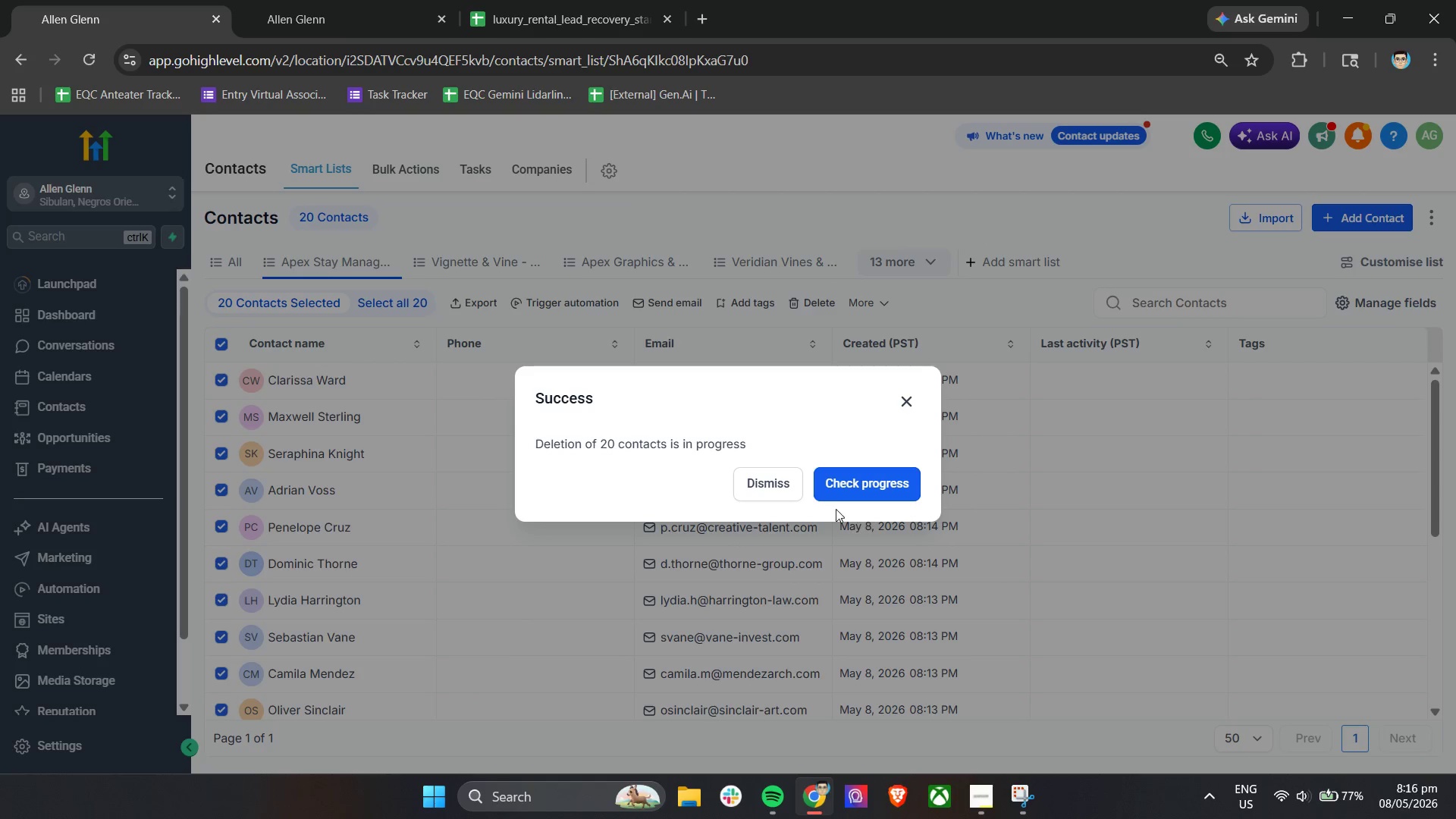 
left_click([1272, 374])
 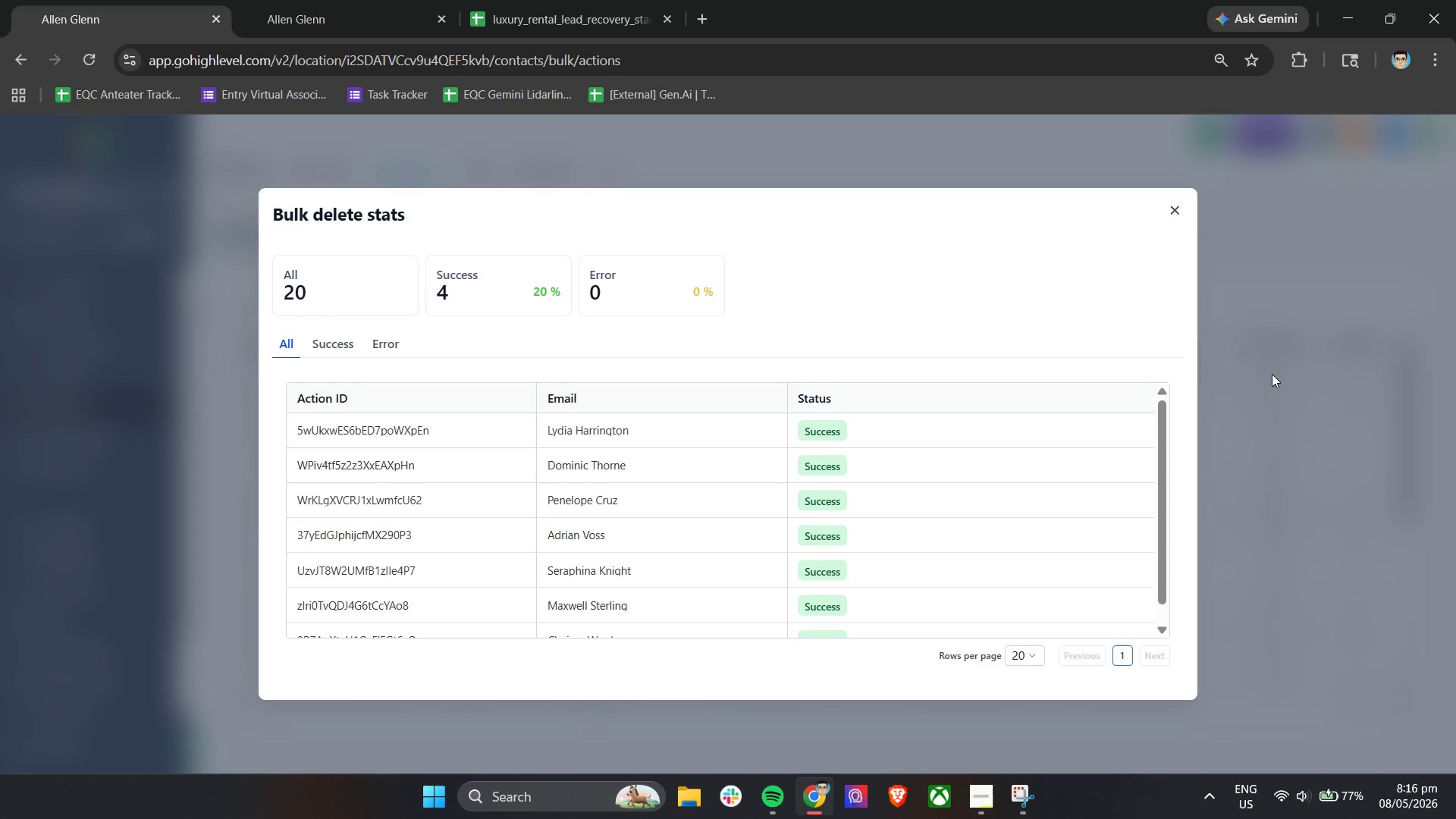 
left_click([1172, 207])
 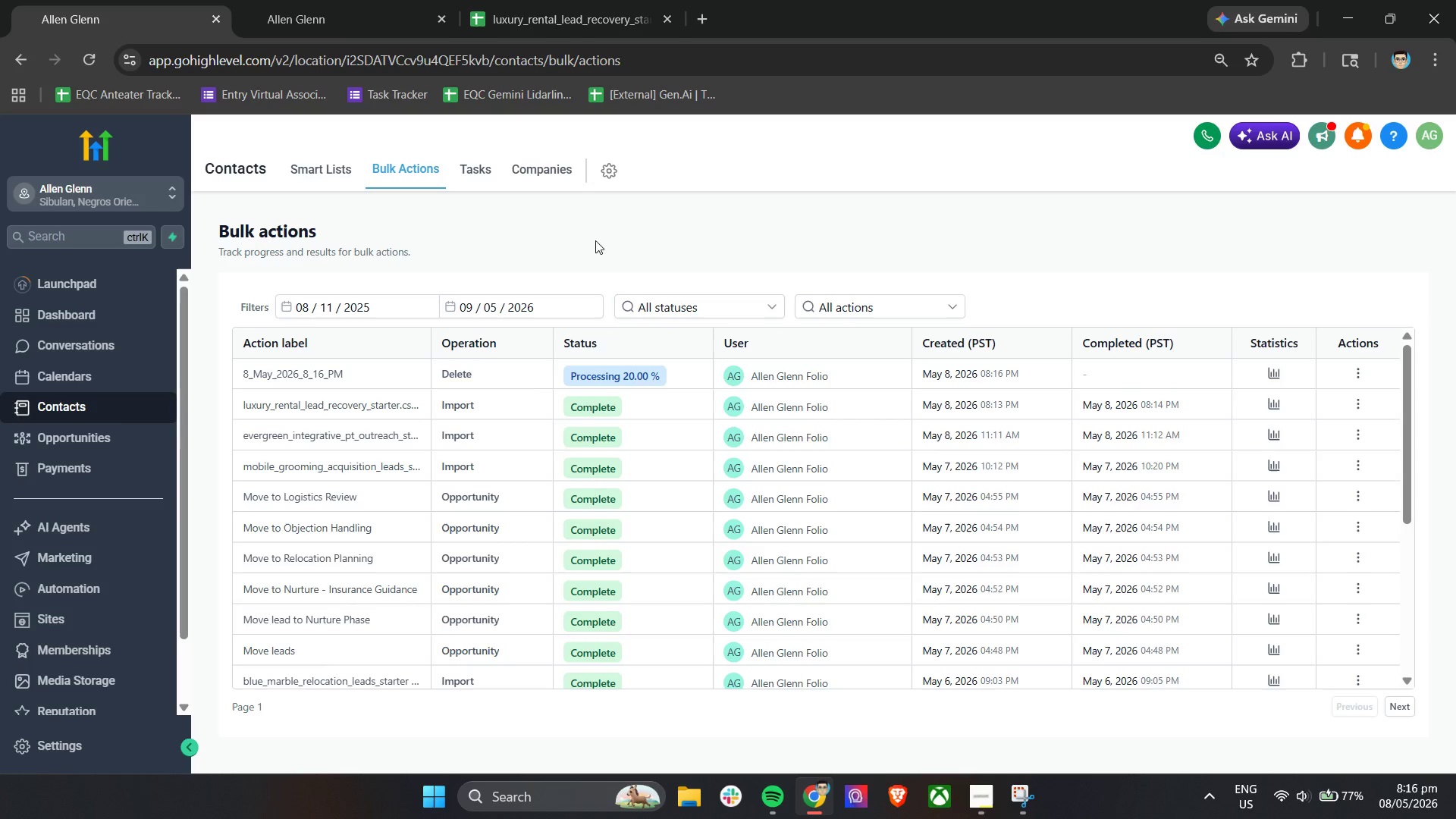 
left_click([556, 0])
 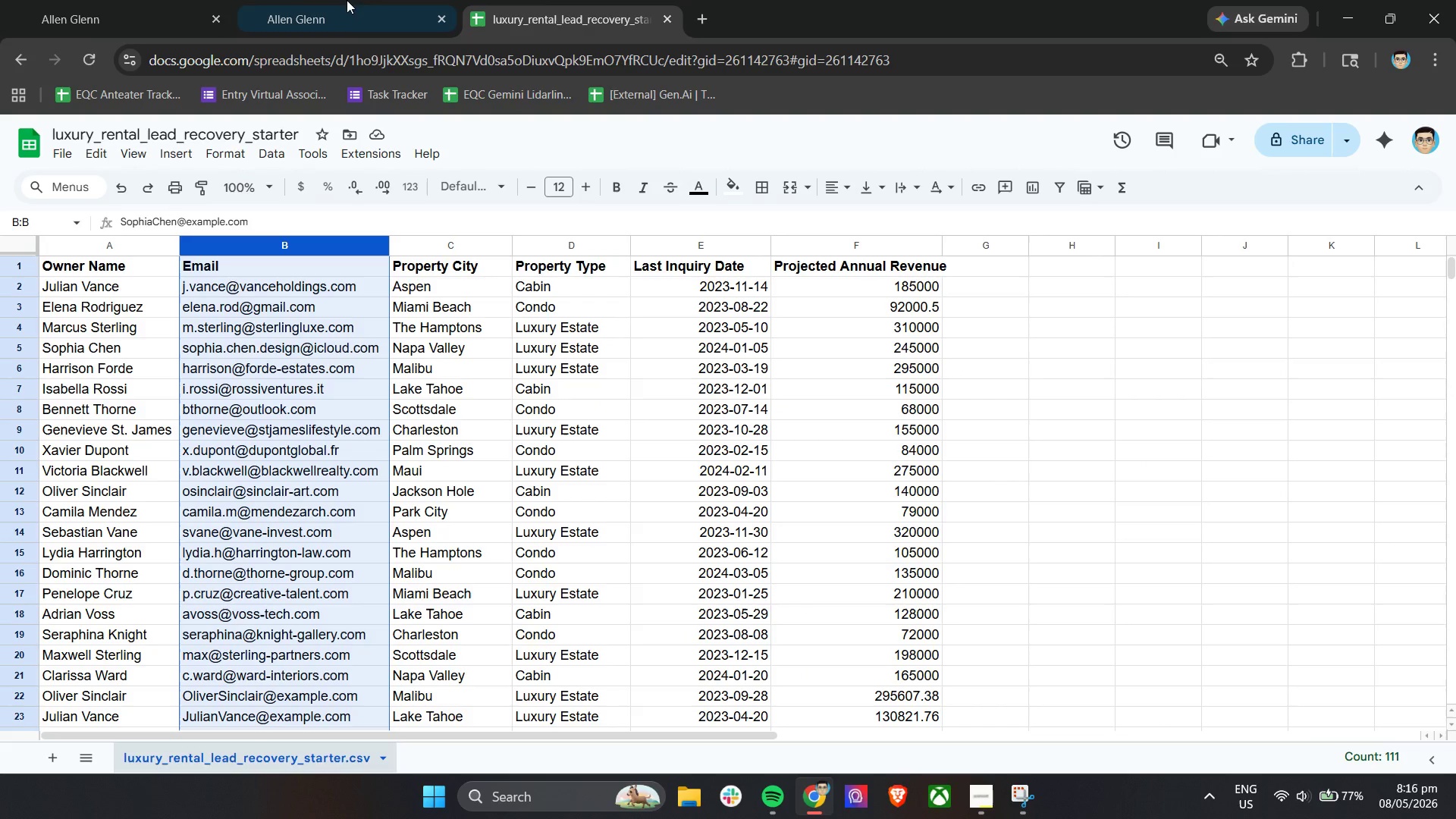 
left_click([307, 0])
 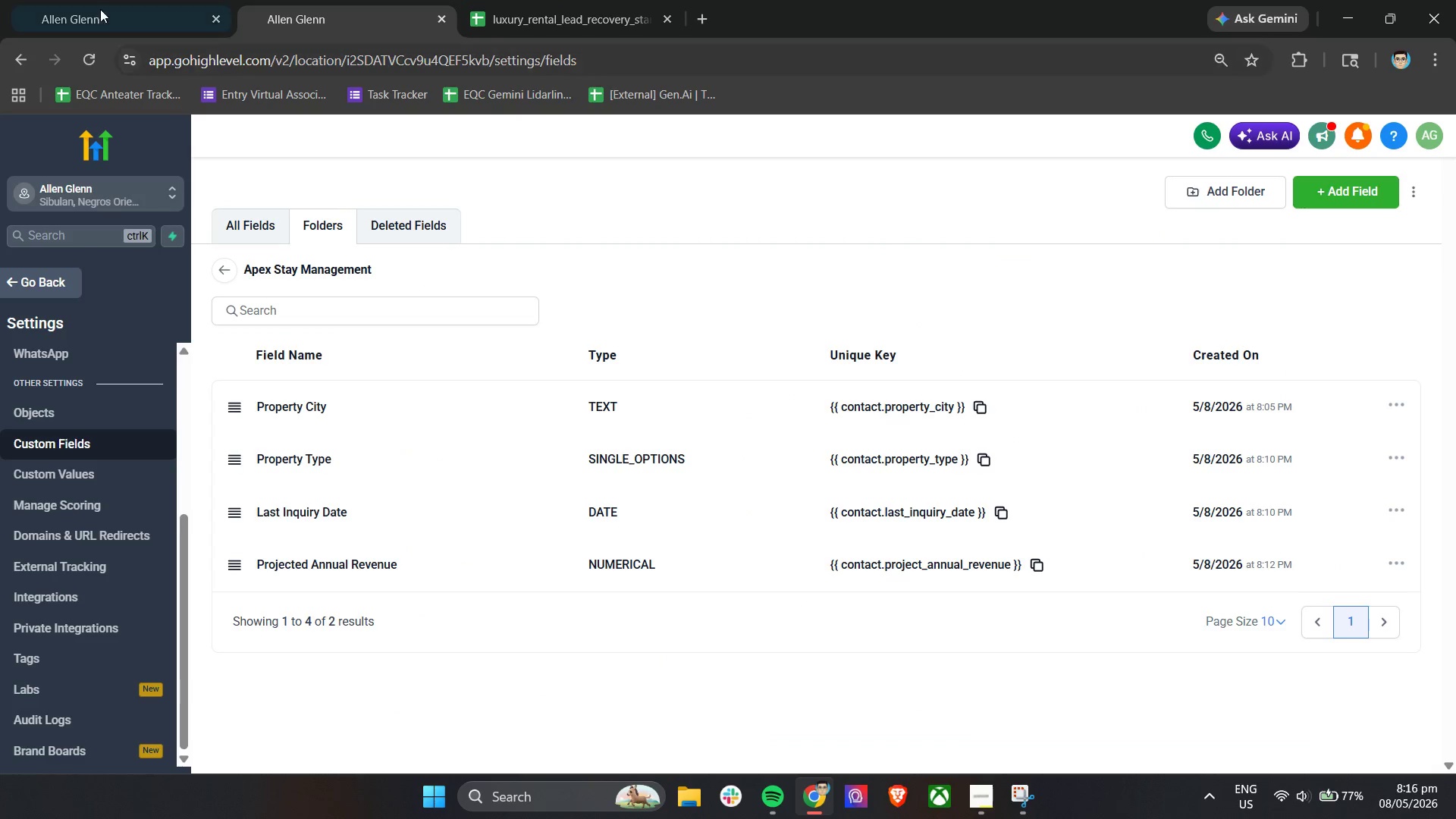 
left_click([78, 0])
 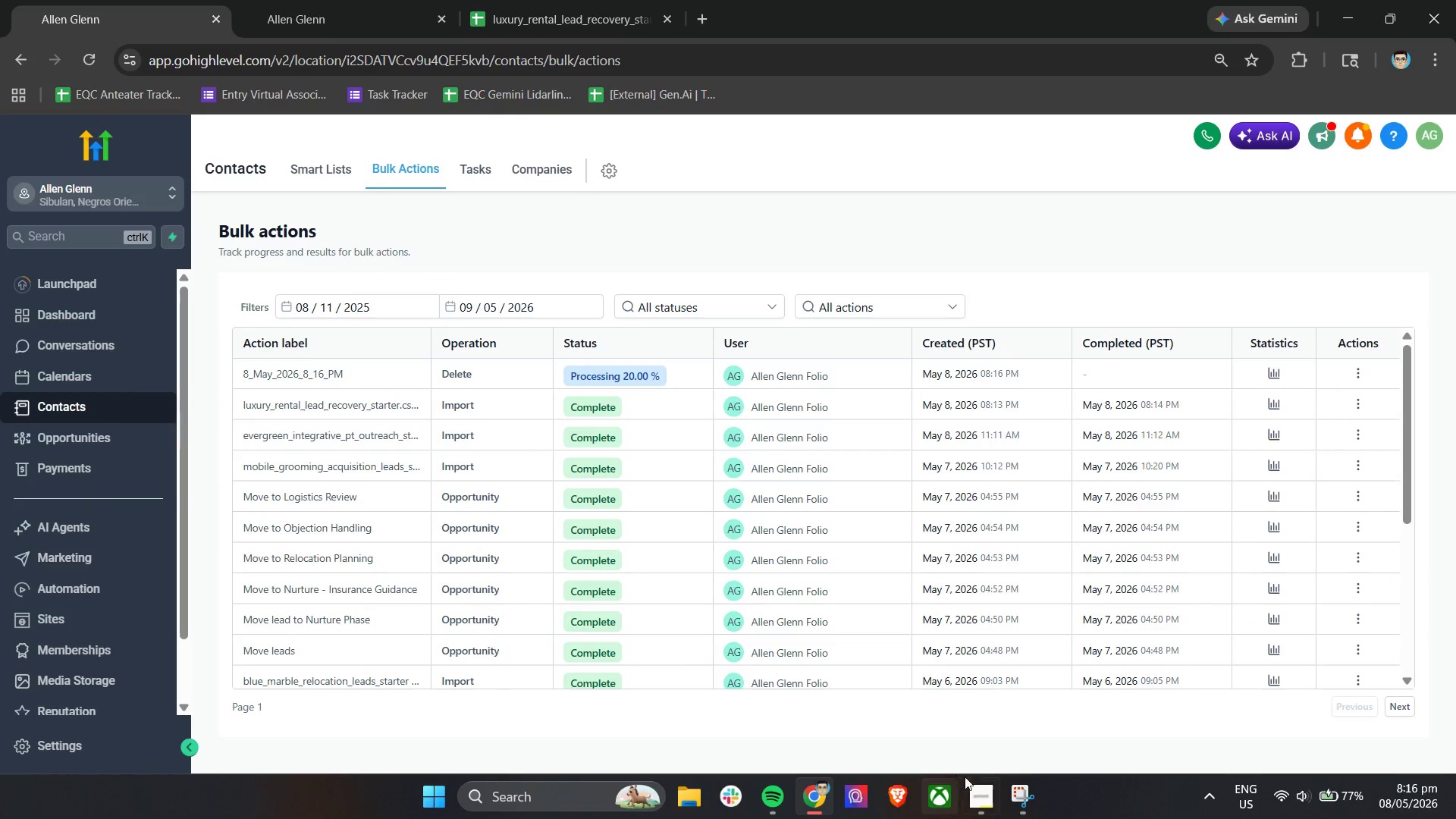 
left_click([972, 802])
 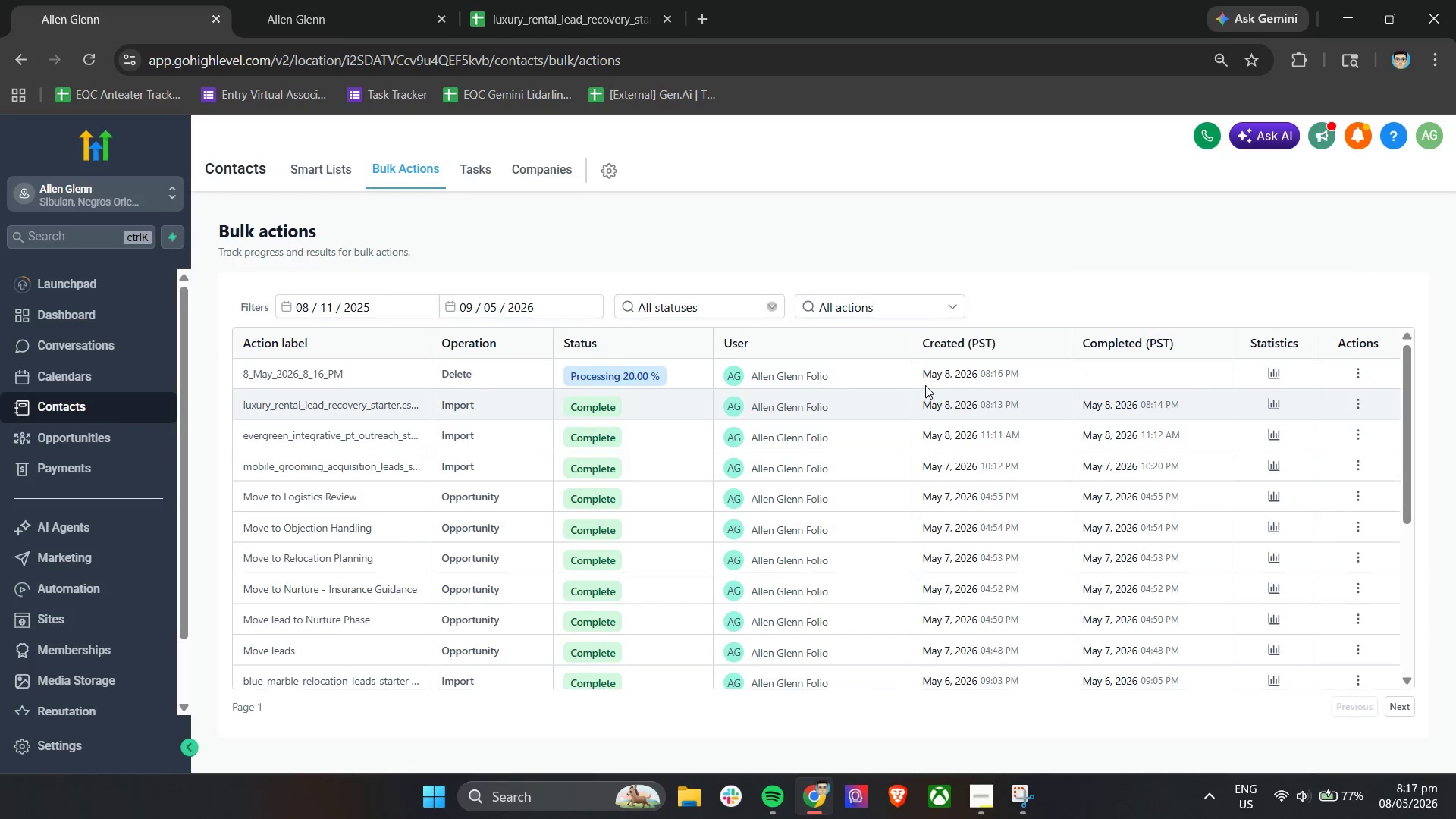 
left_click([1277, 378])
 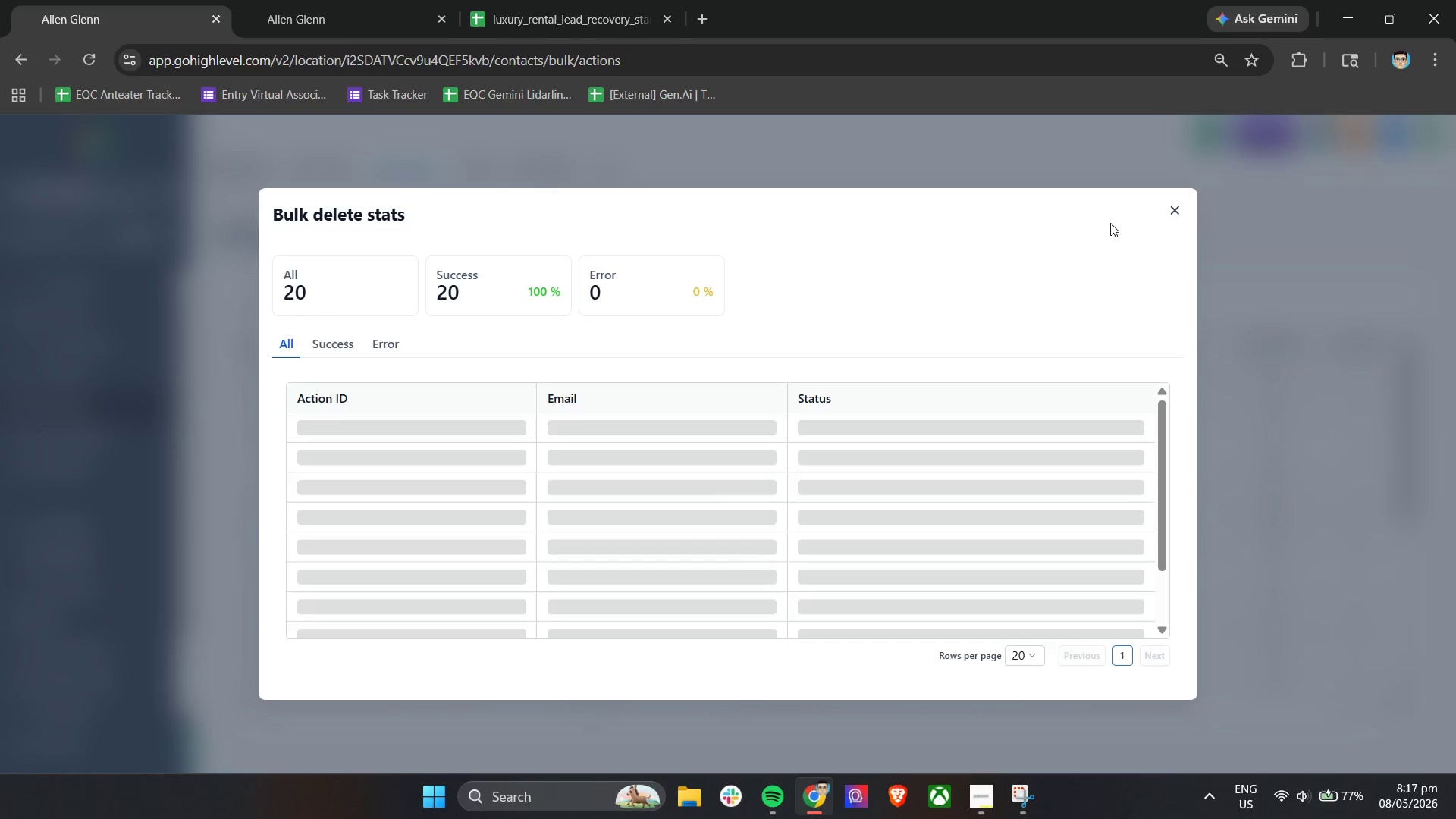 
left_click([1172, 209])
 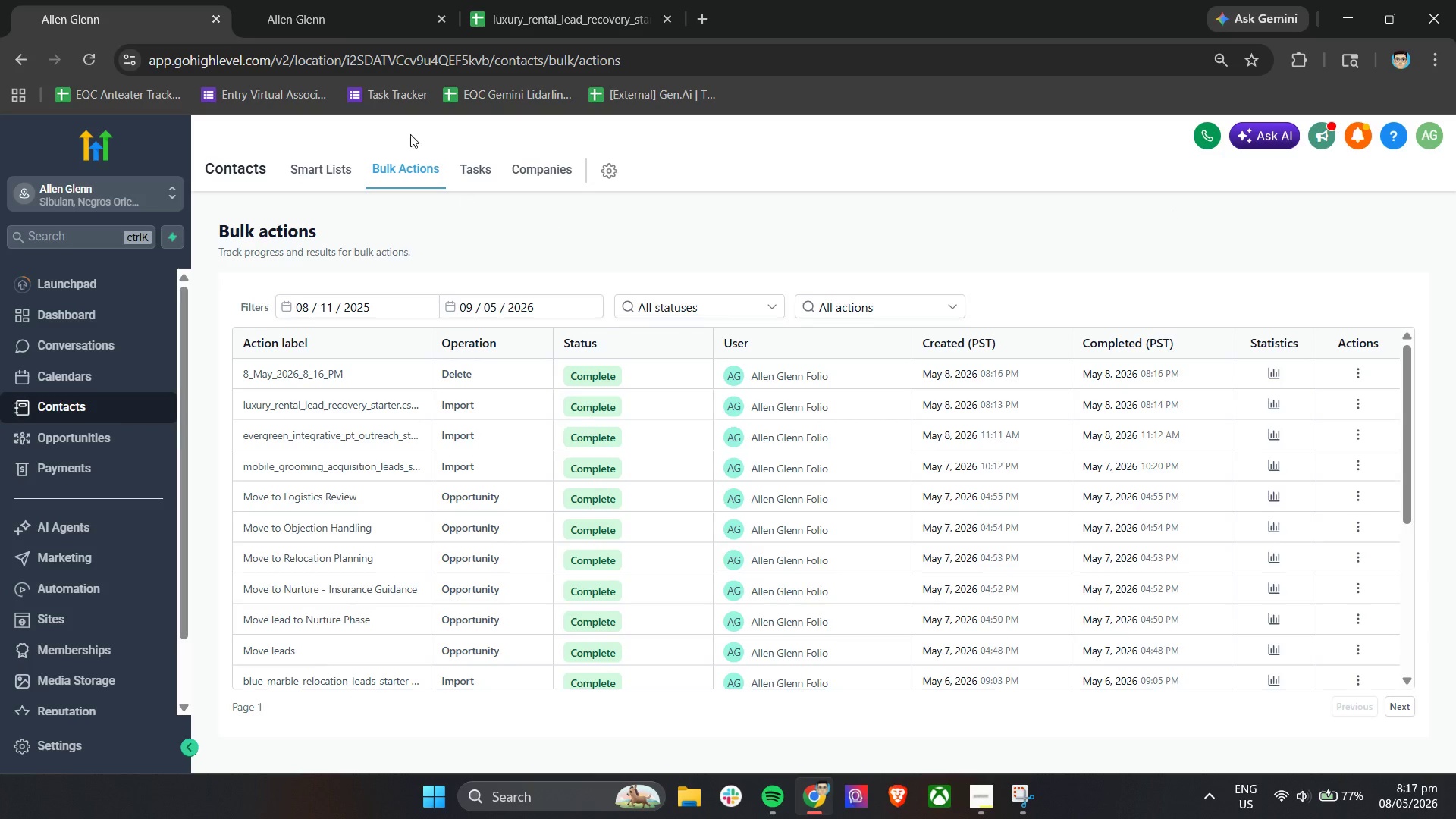 
left_click([372, 0])
 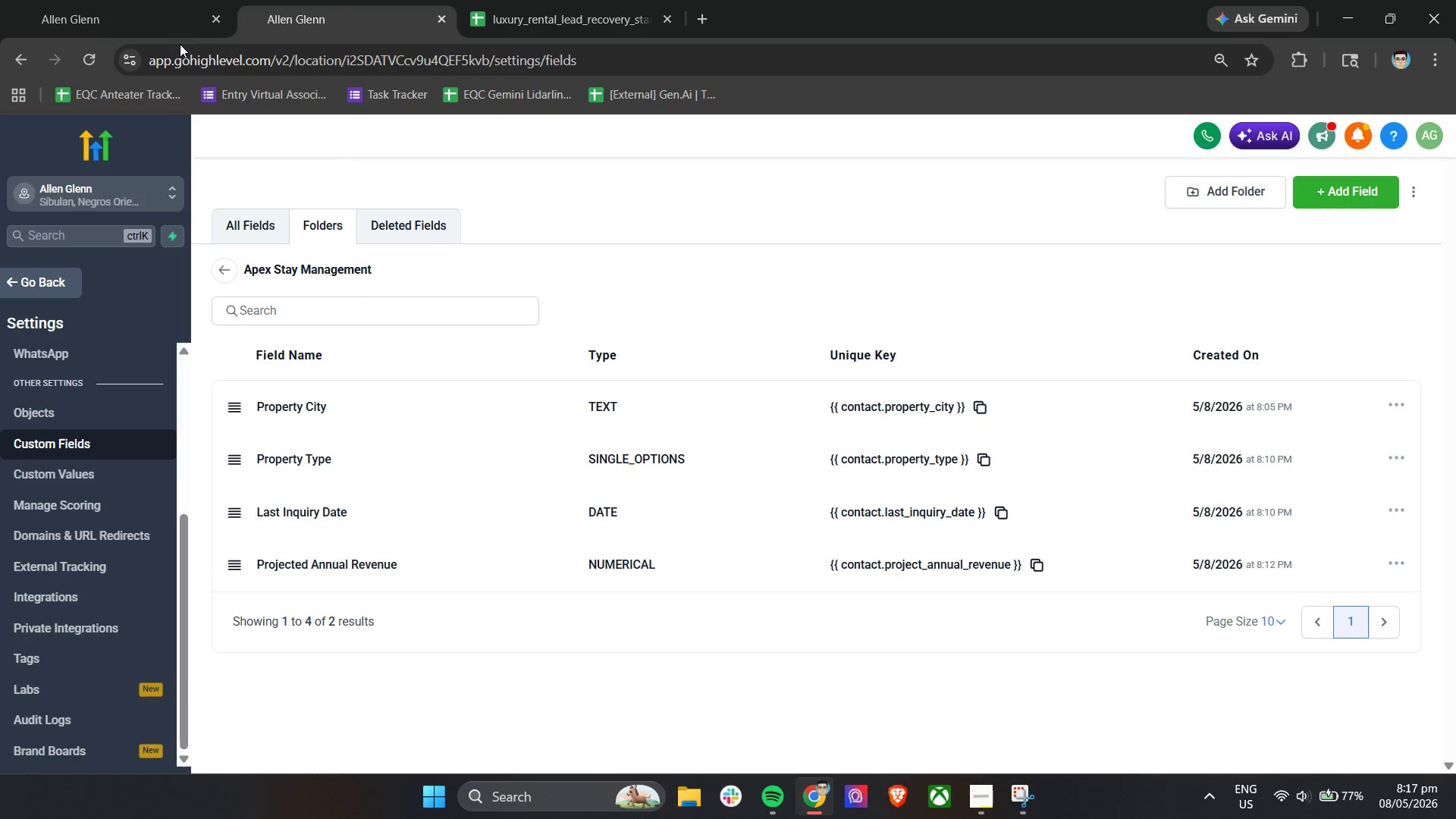 
left_click([145, 0])
 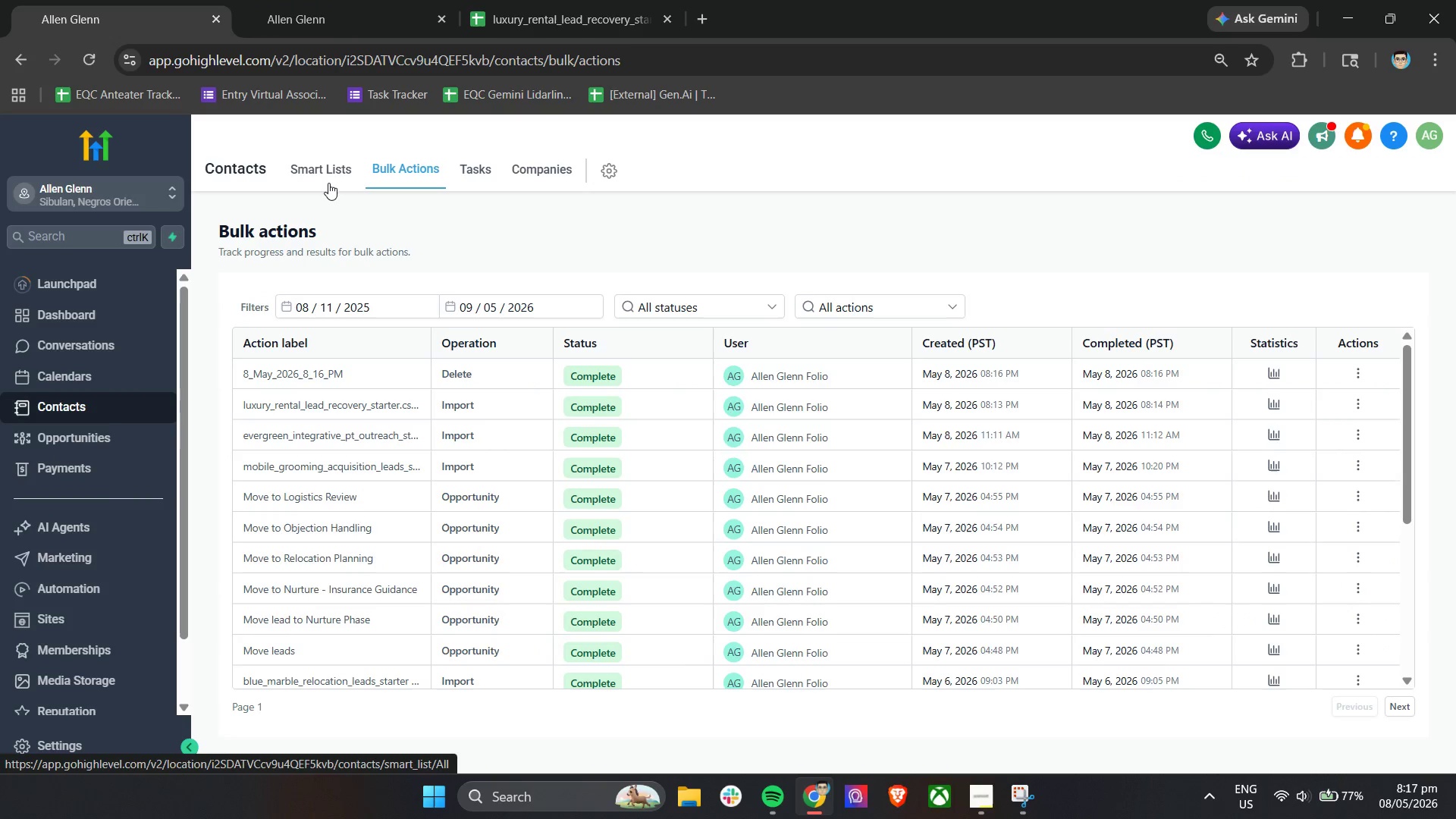 
left_click([548, 0])
 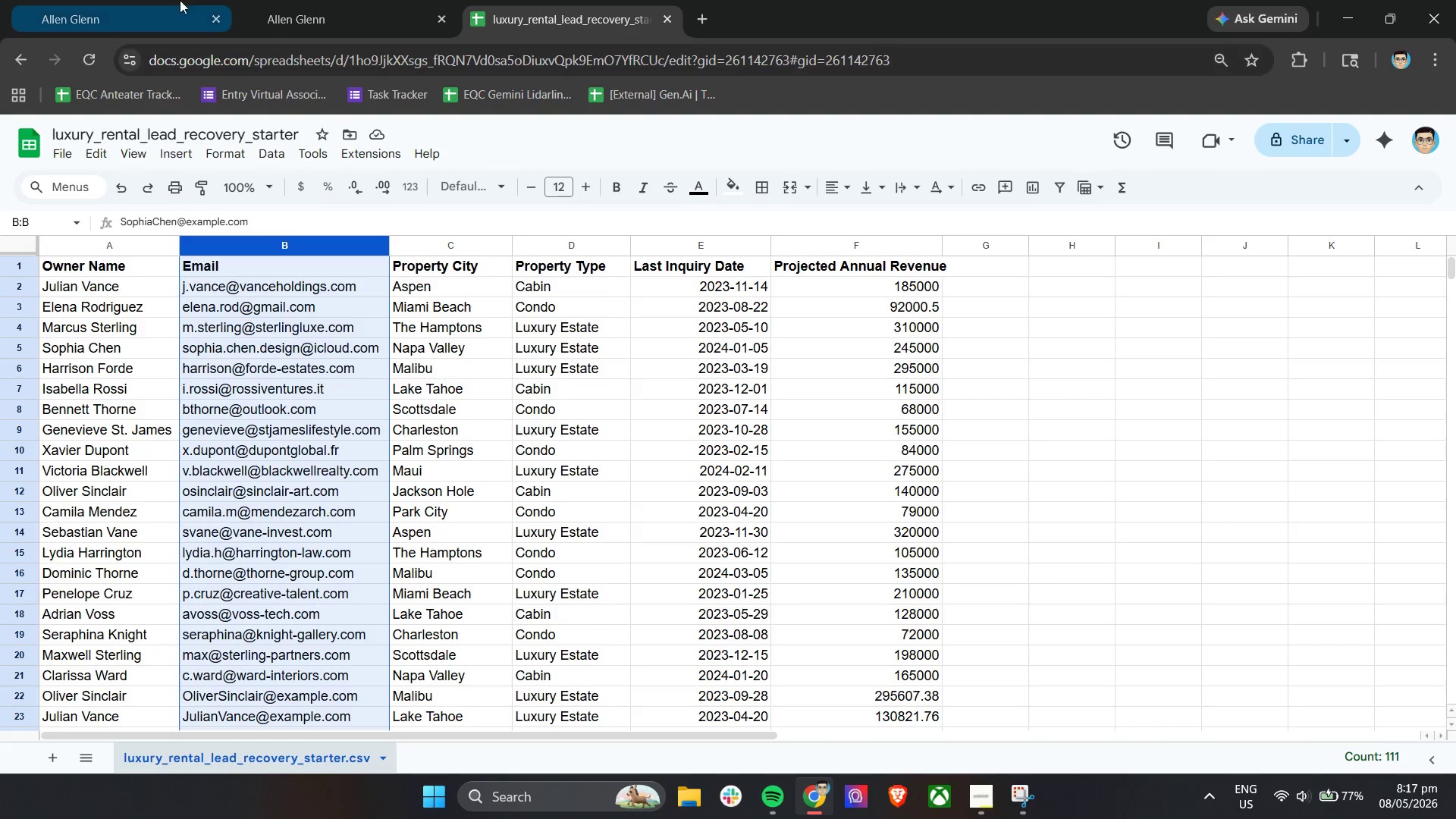 
left_click([162, 0])
 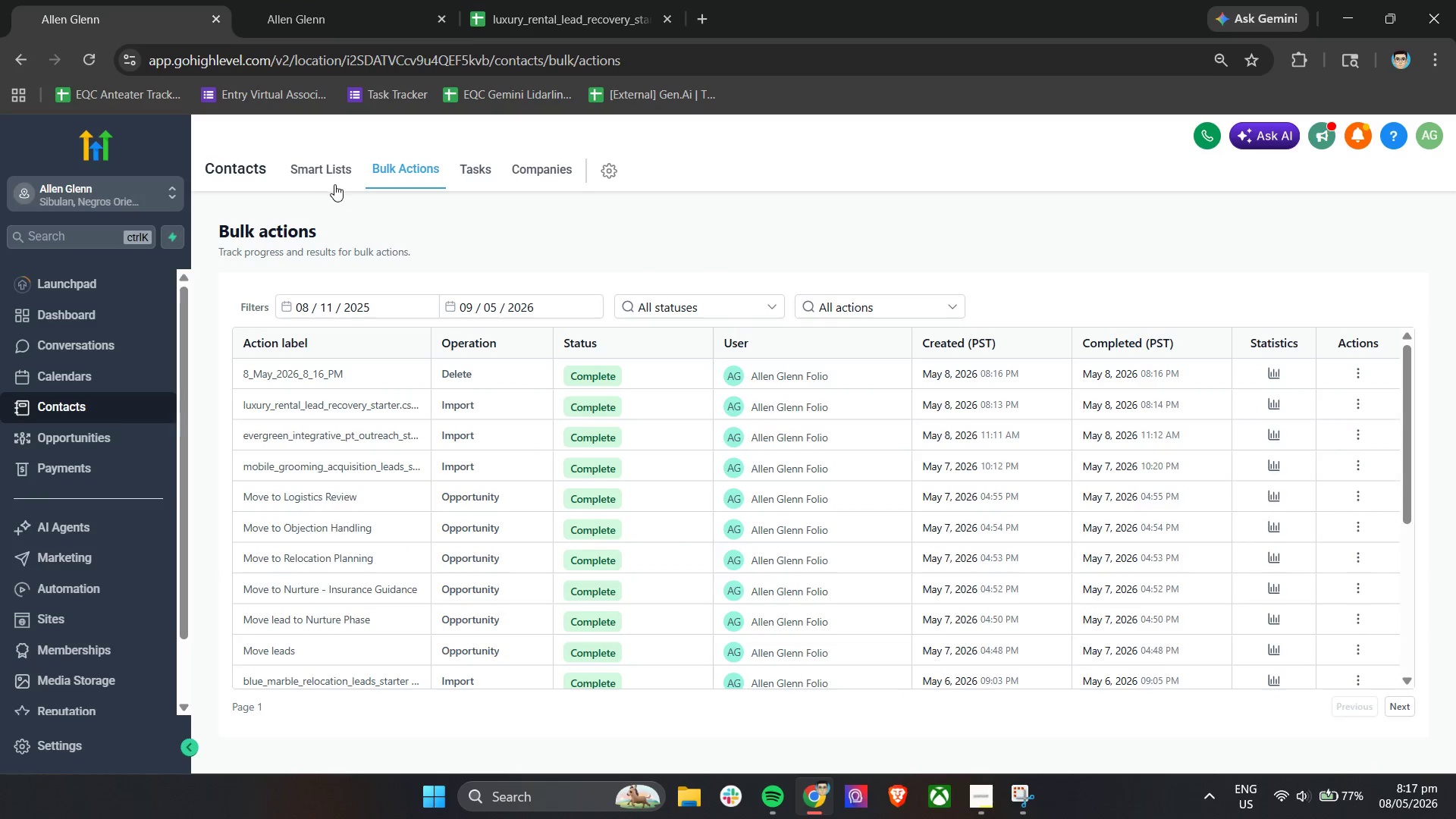 
left_click([337, 170])
 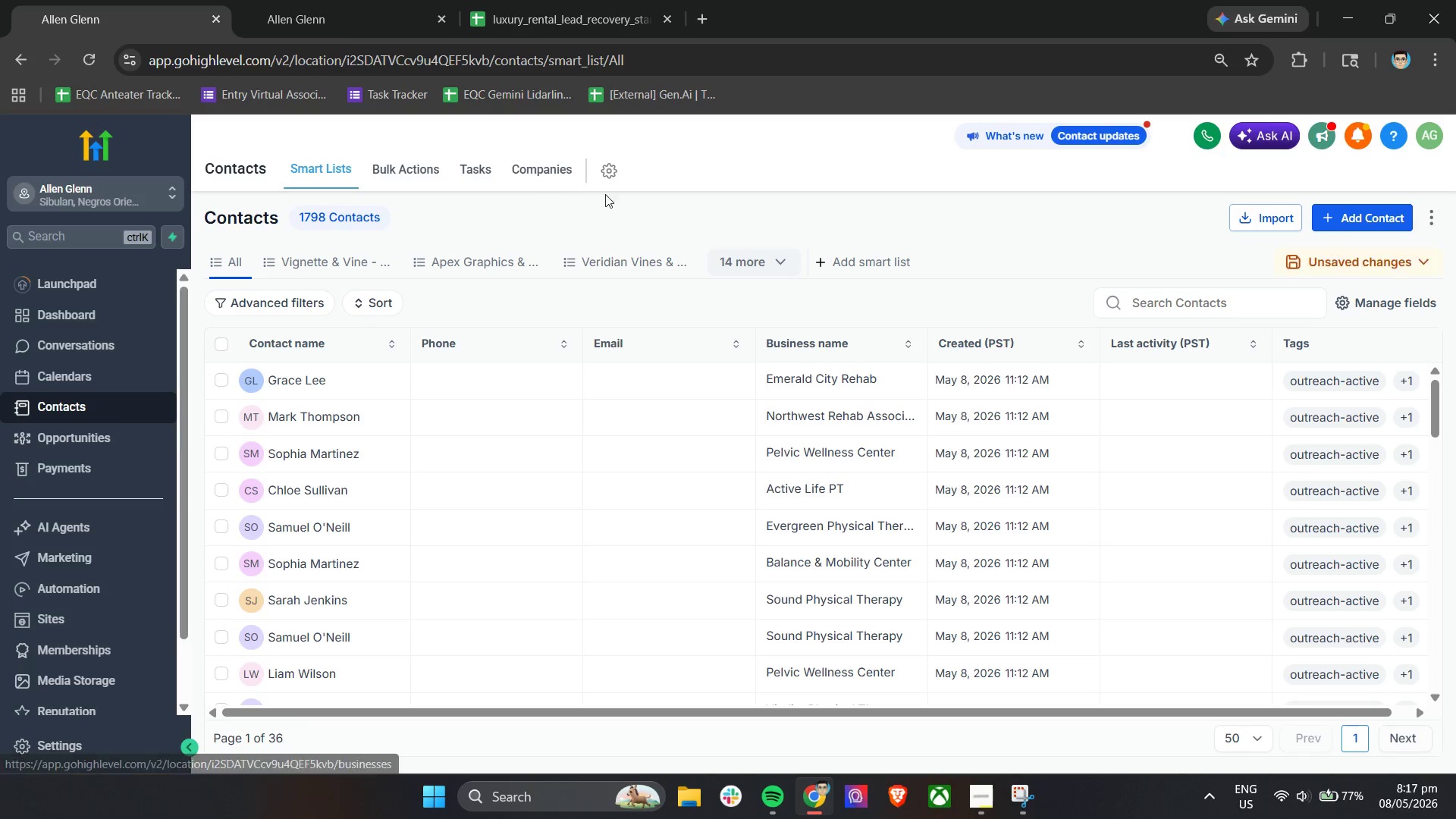 
left_click([767, 260])
 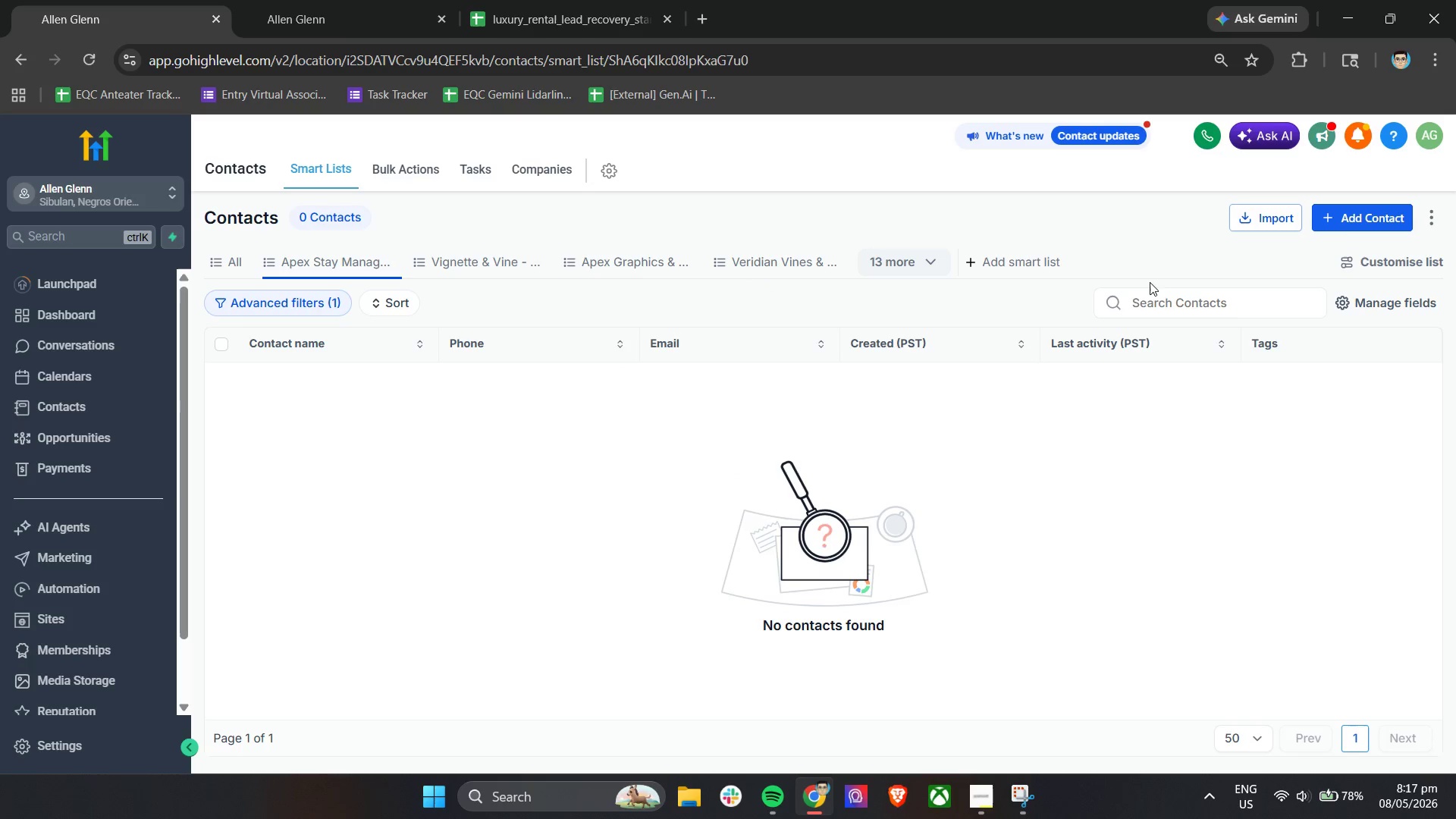 
wait(6.72)
 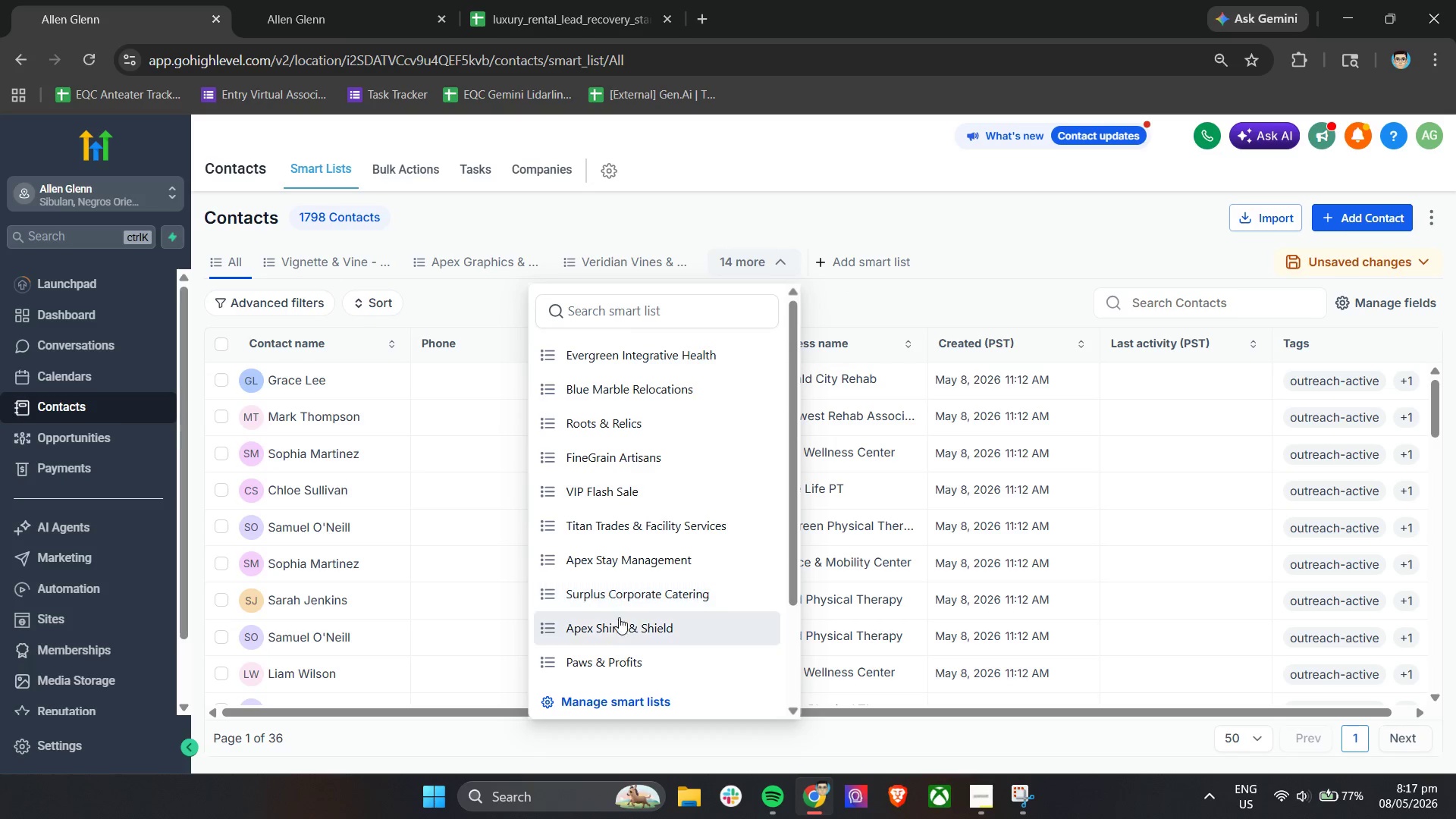 
left_click([1194, 544])
 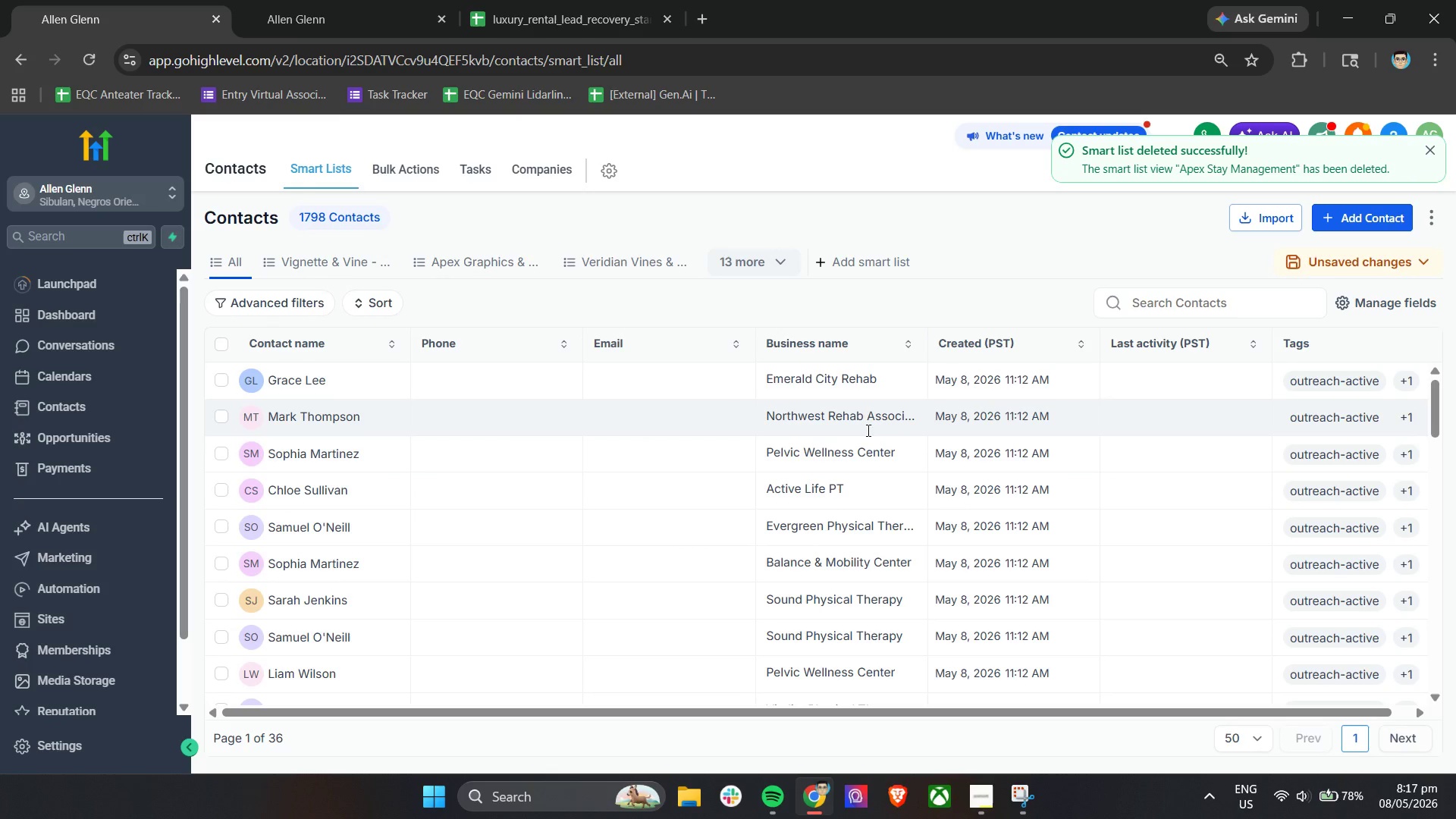 
left_click([1429, 155])
 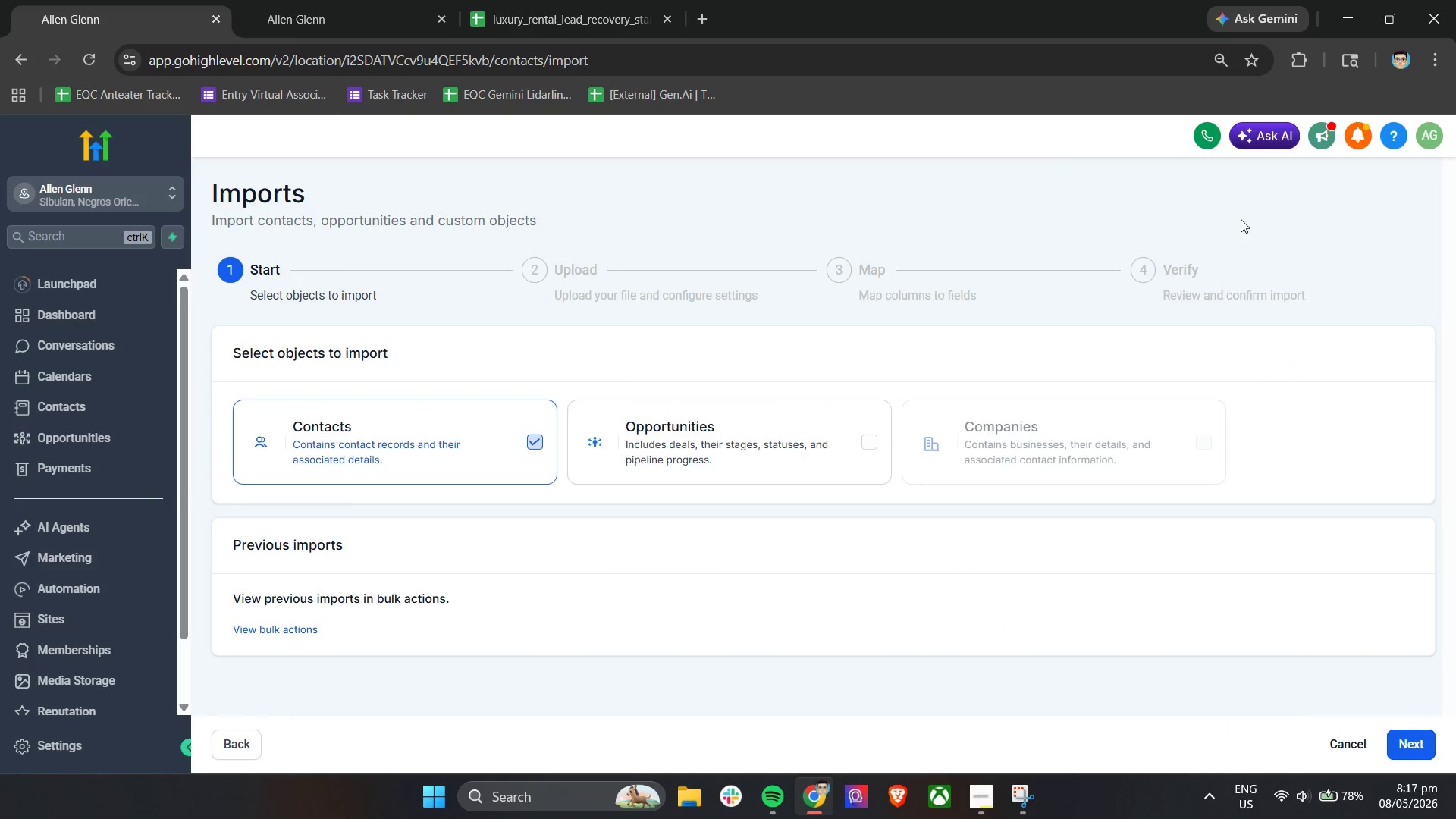 
left_click([1392, 743])
 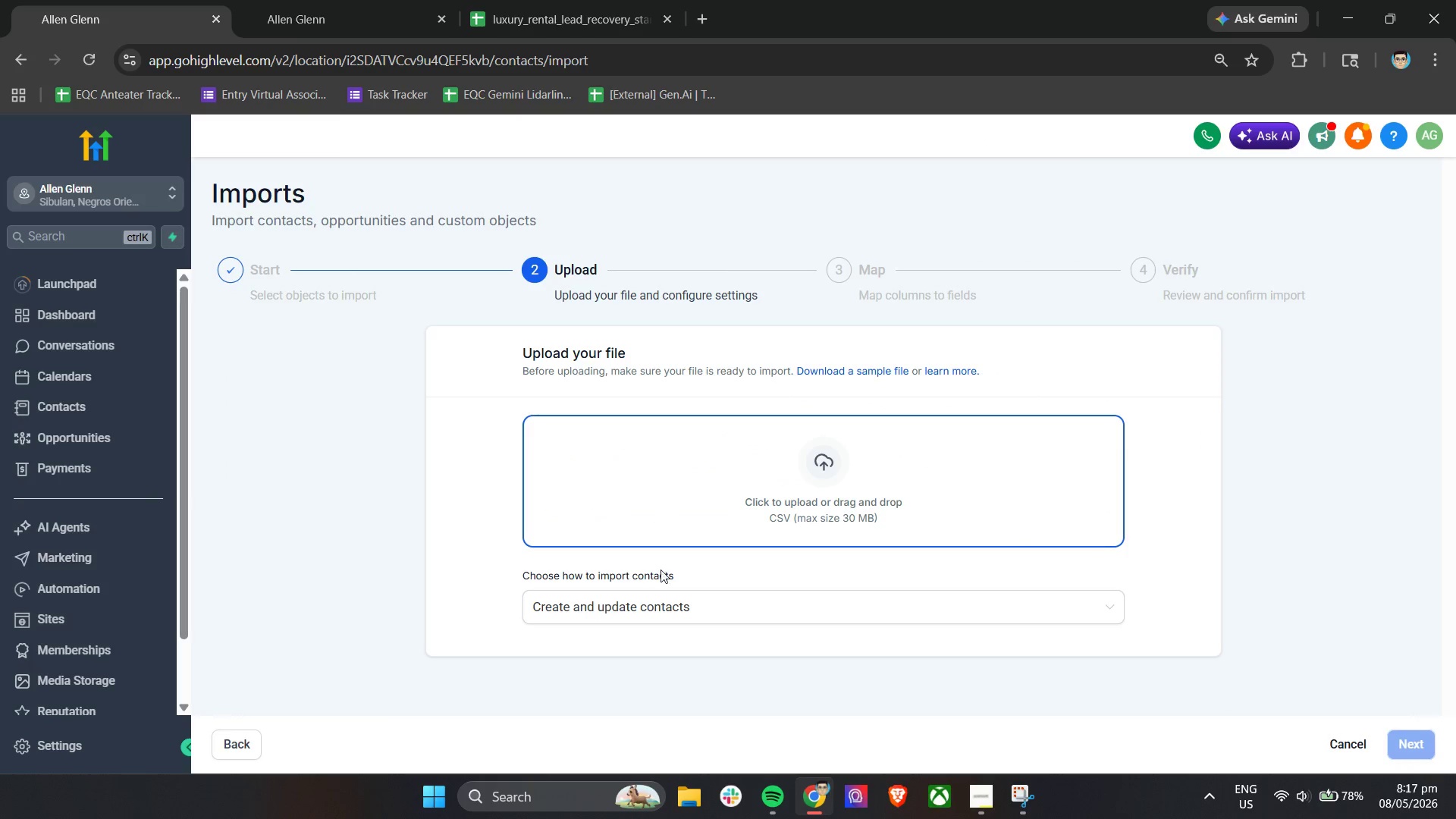 
left_click([654, 608])
 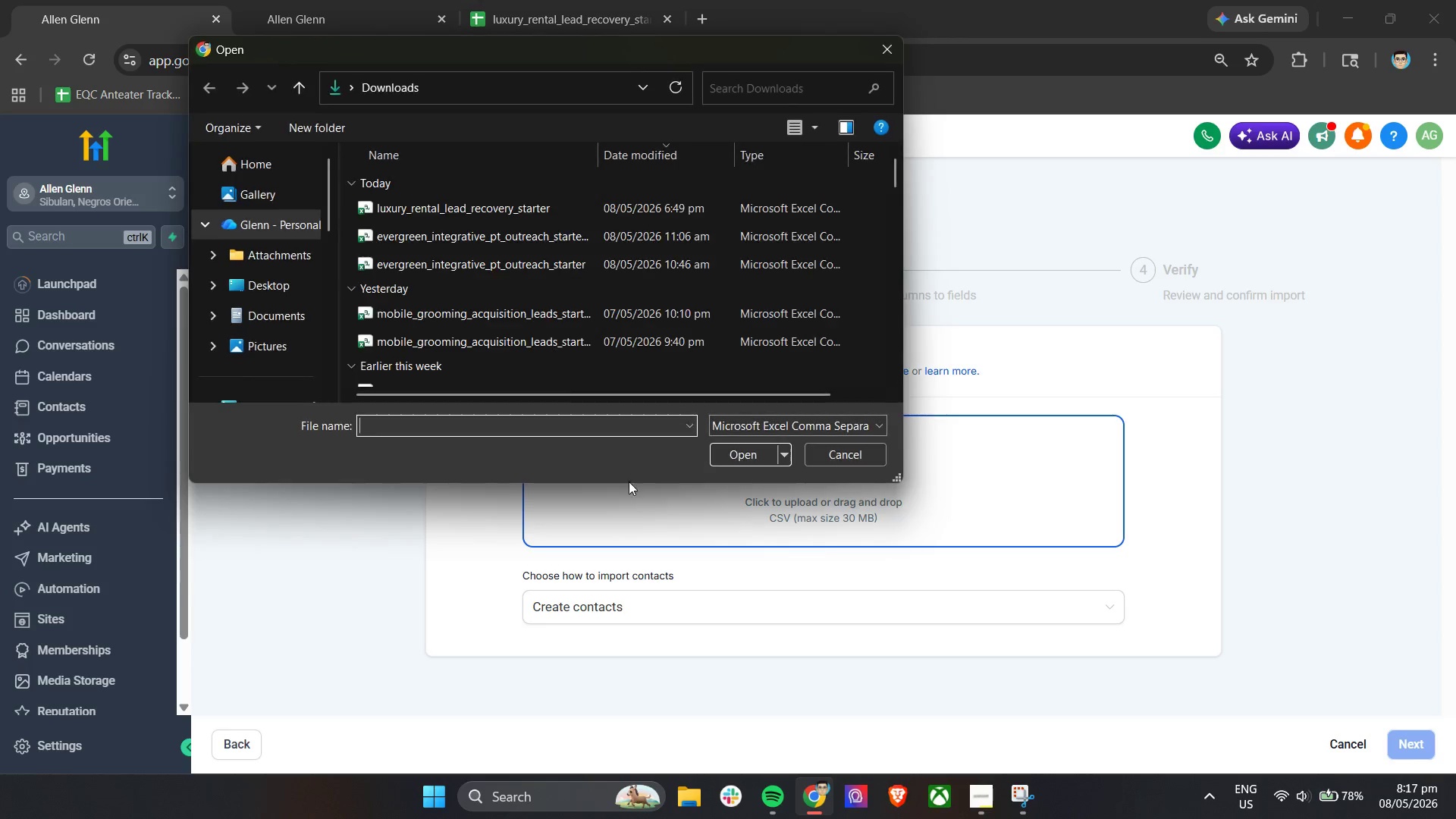 
left_click([522, 212])
 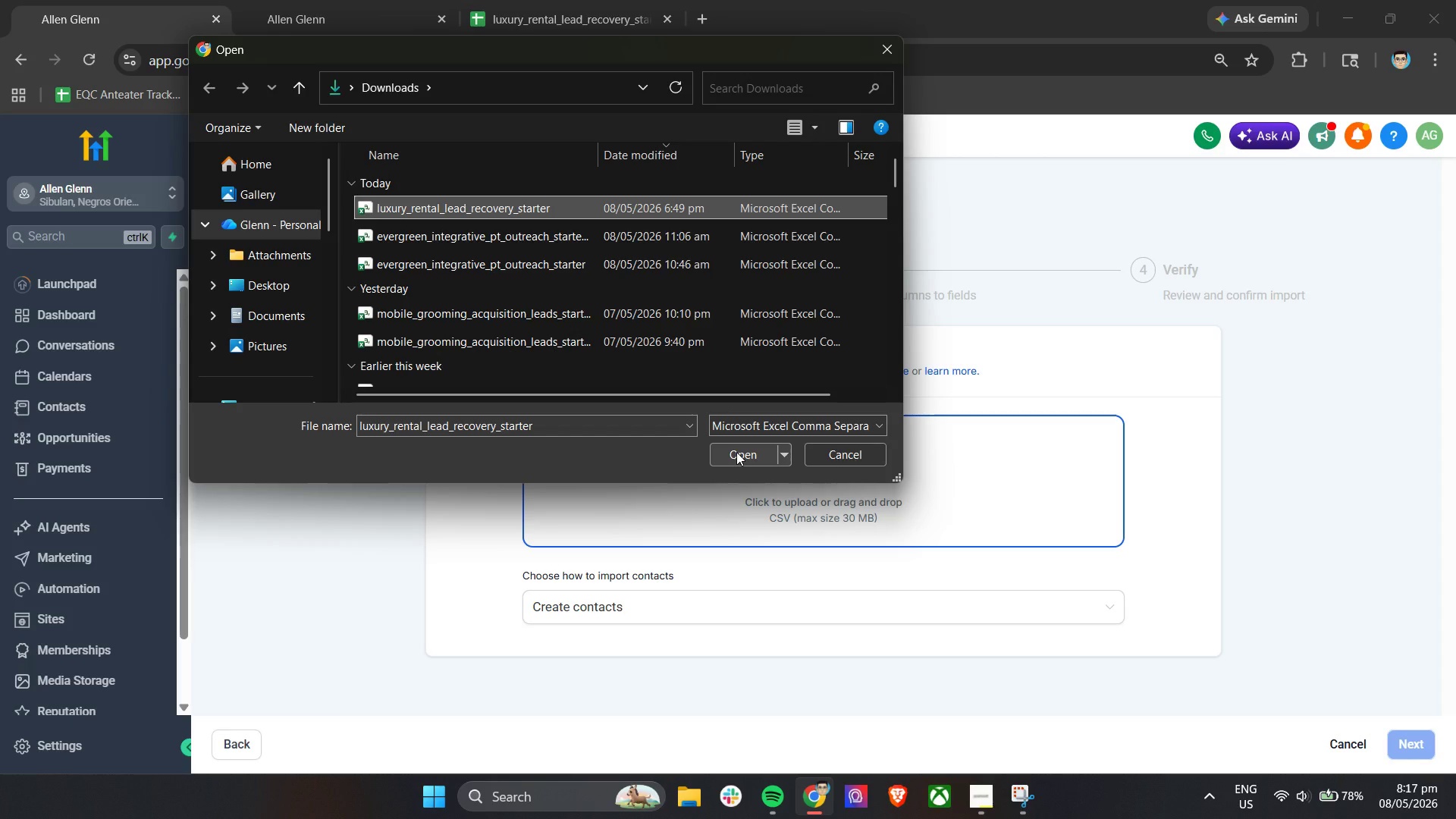 
left_click([889, 55])
 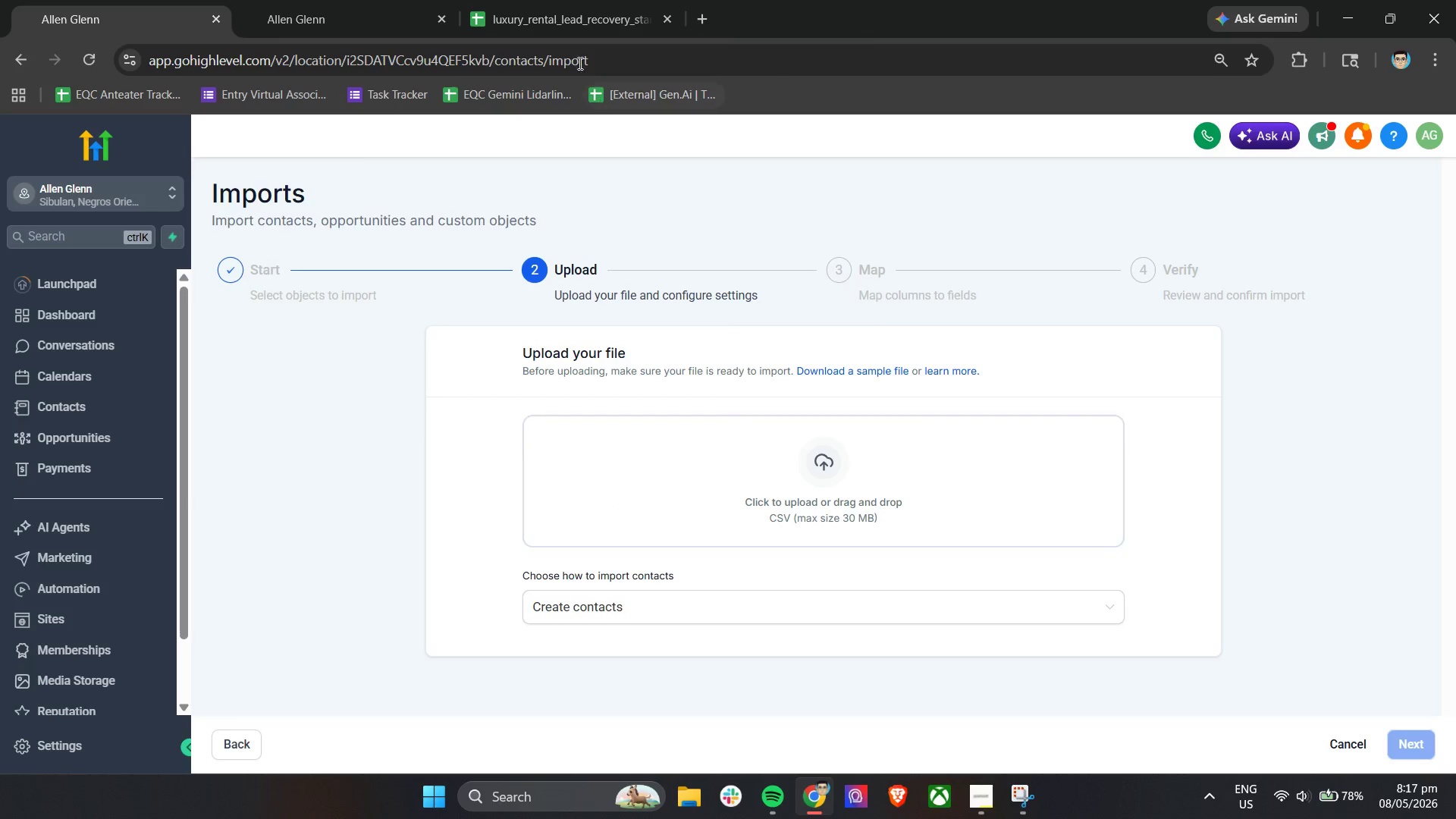 
left_click([566, 0])
 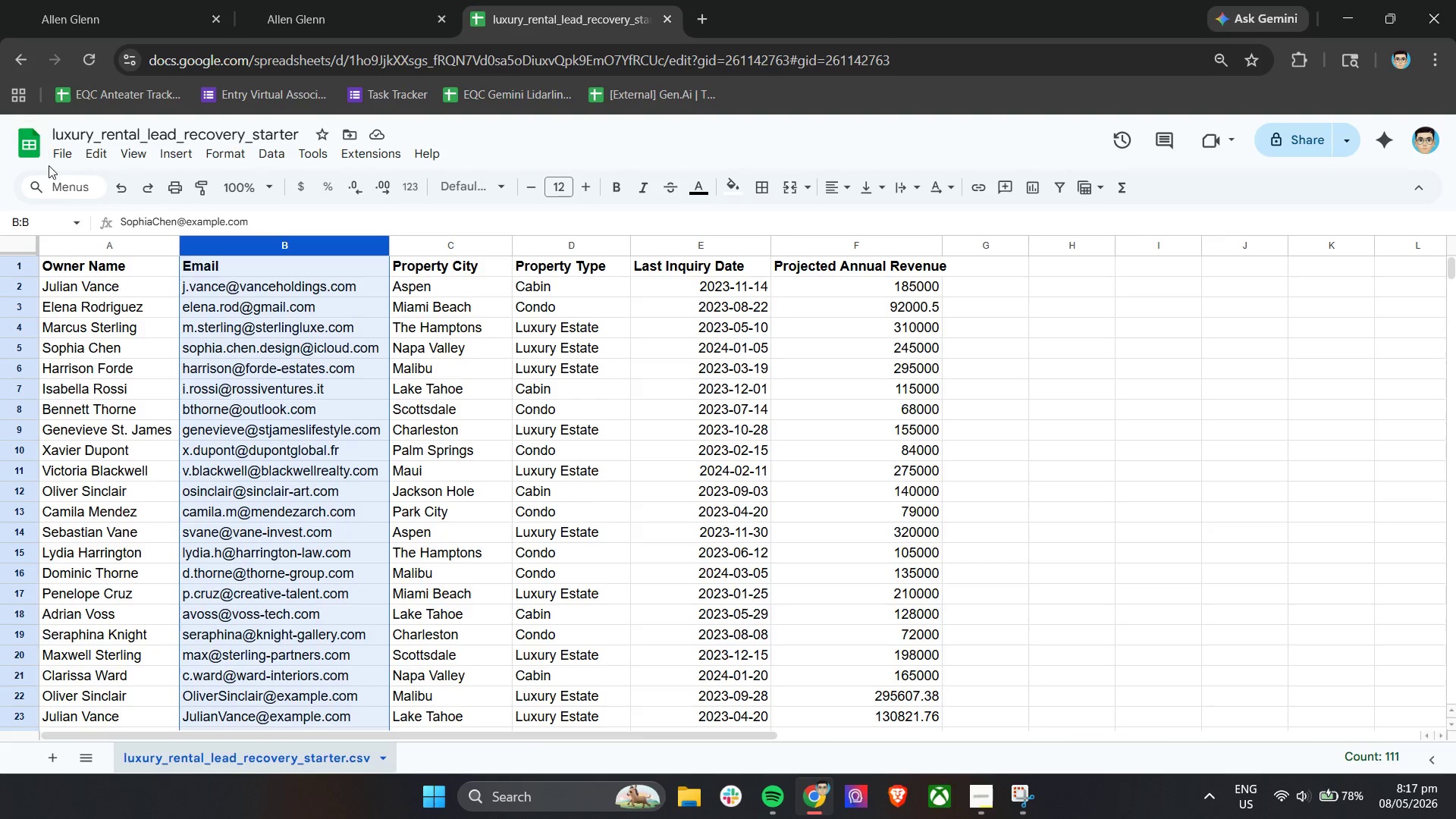 
left_click([112, 362])
 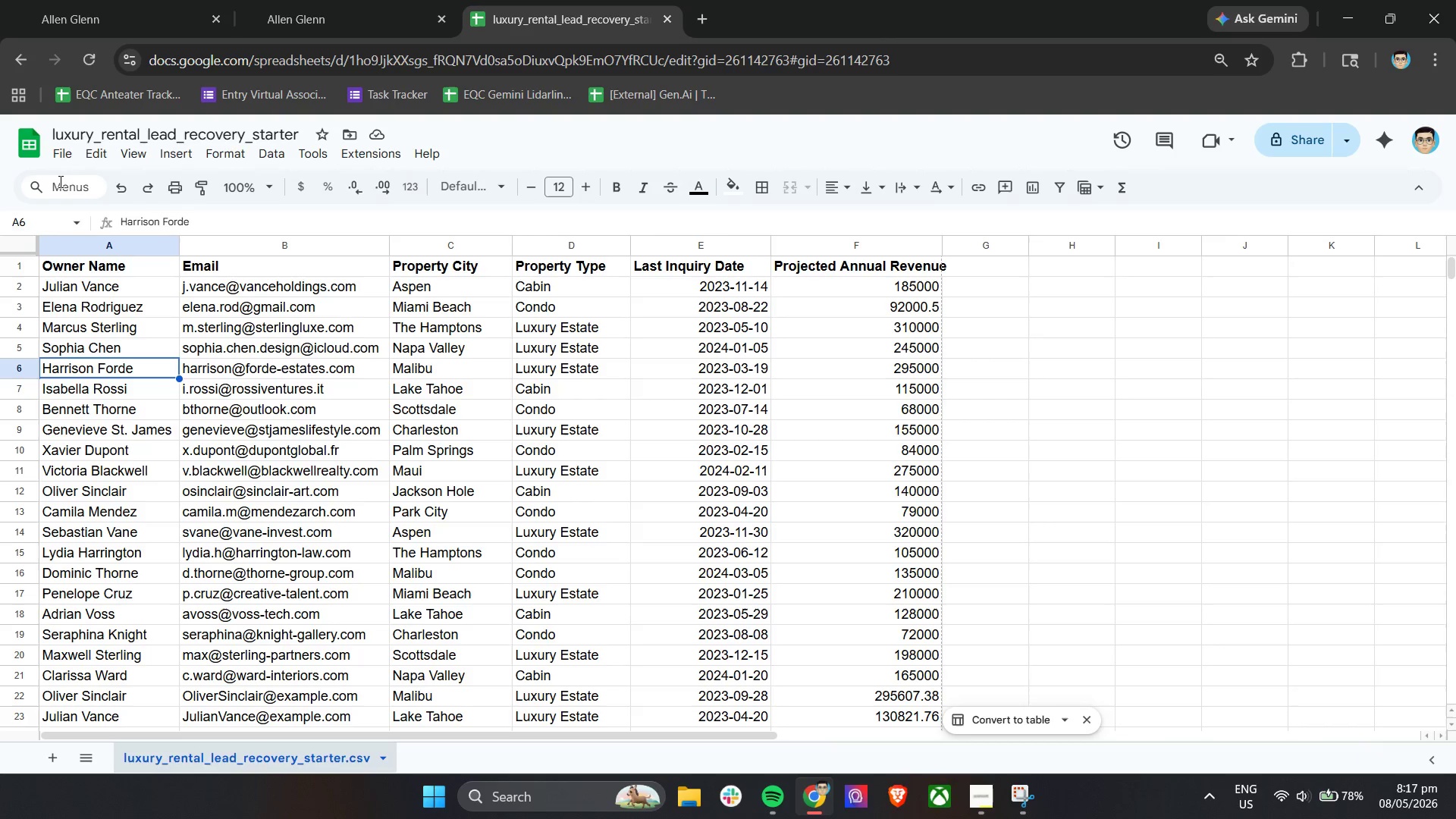 
left_click([58, 146])
 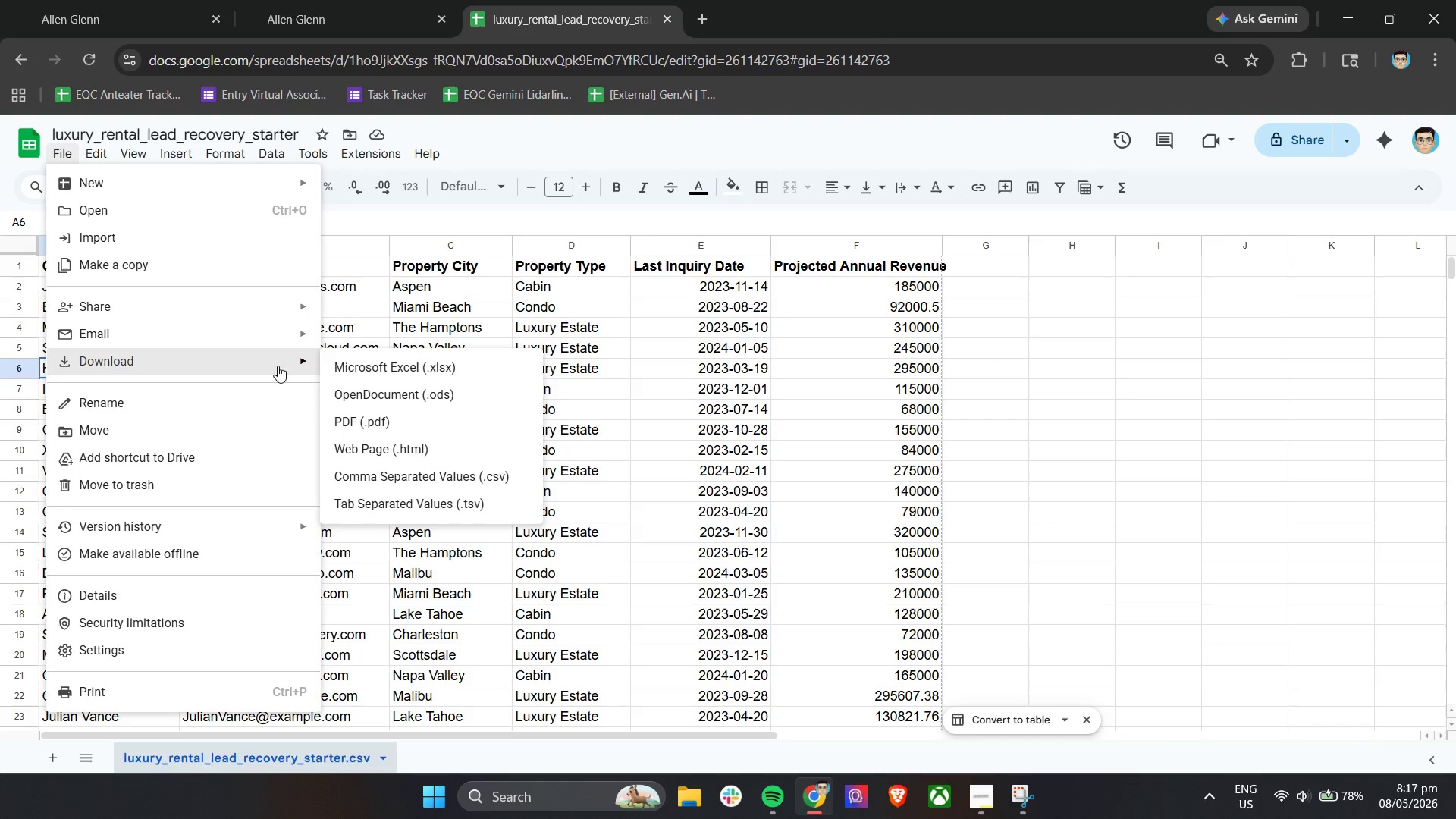 
left_click([381, 470])
 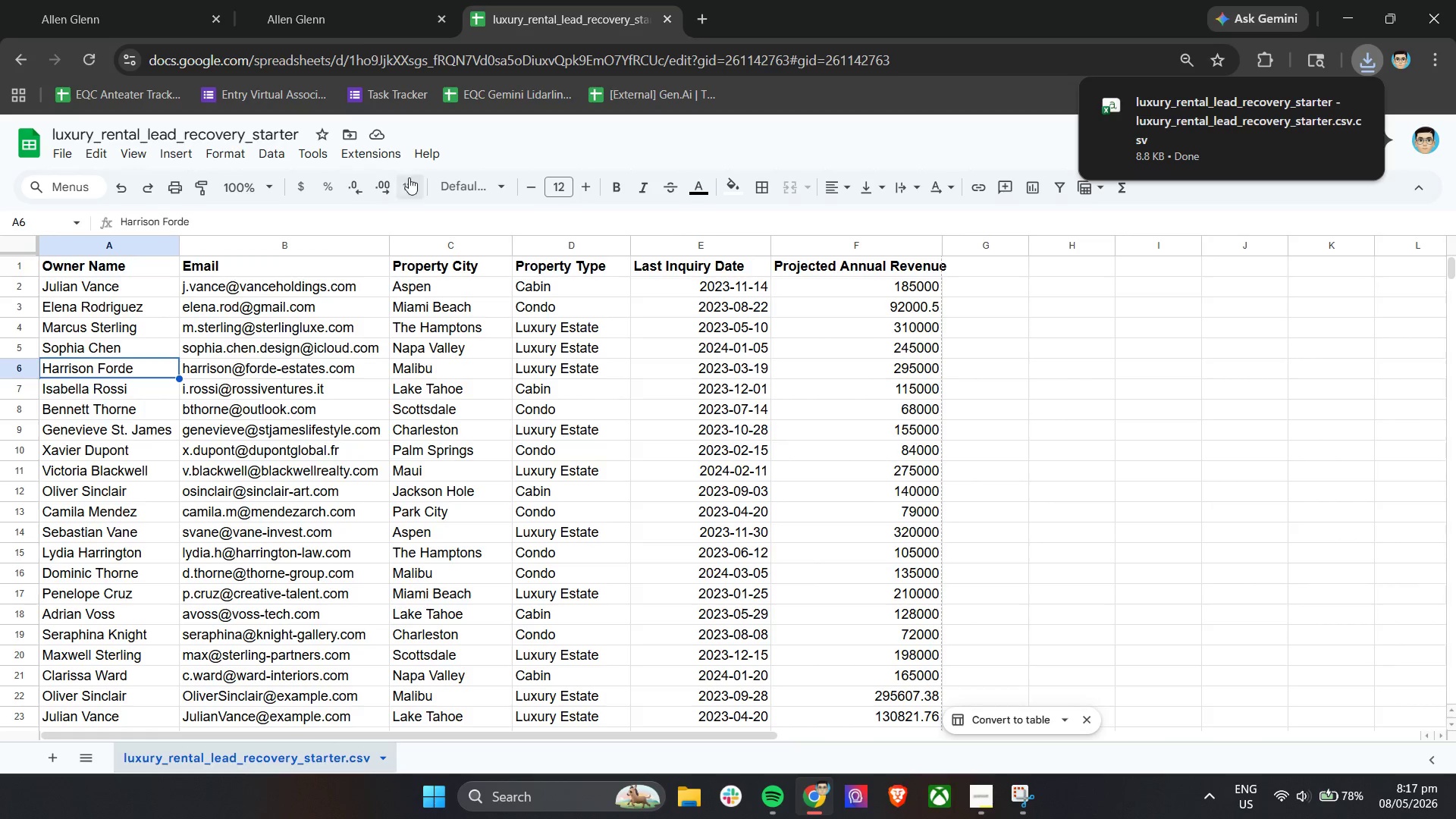 
double_click([129, 0])
 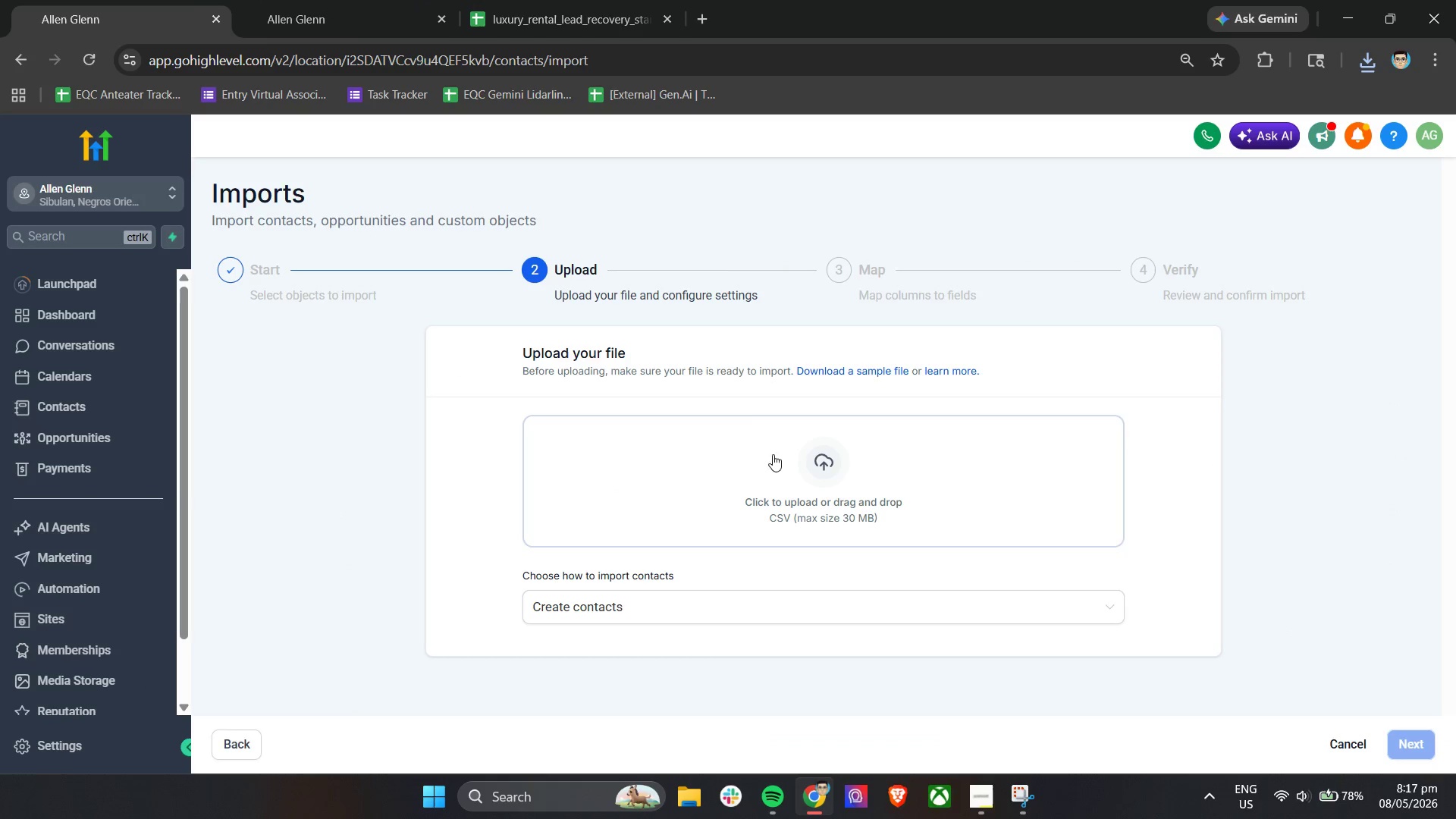 
left_click([780, 472])
 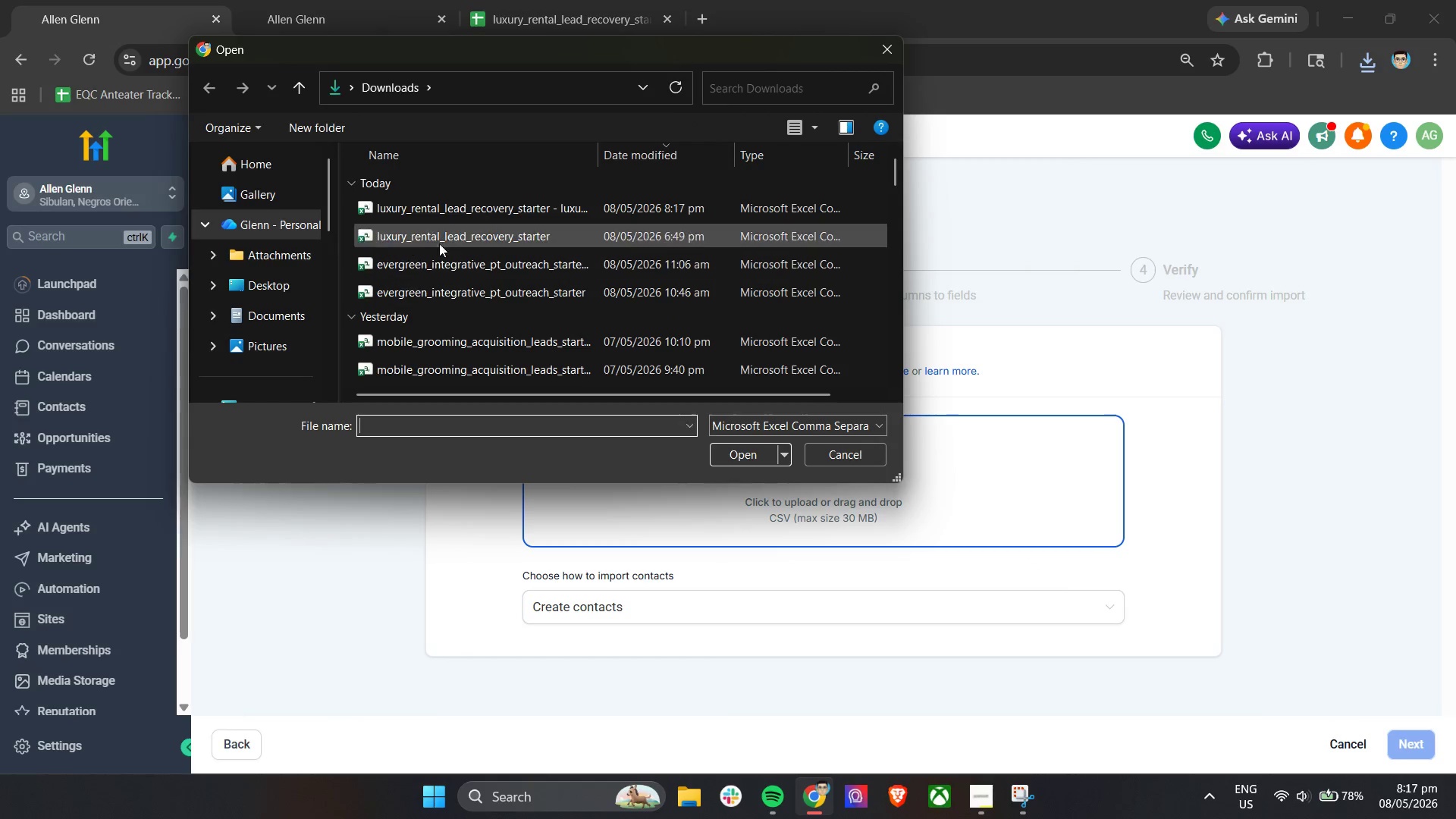 
left_click([475, 216])
 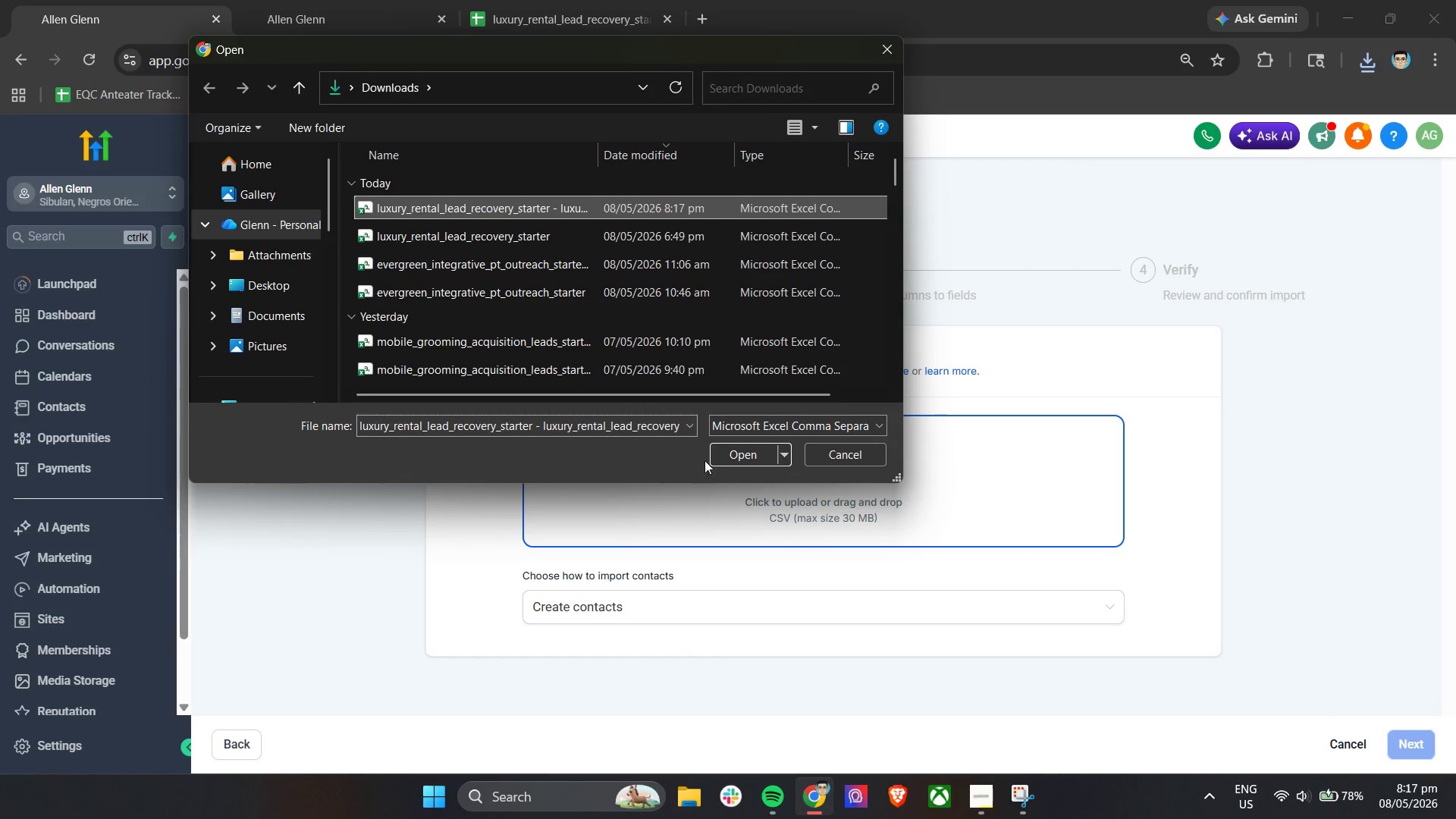 
left_click([725, 454])
 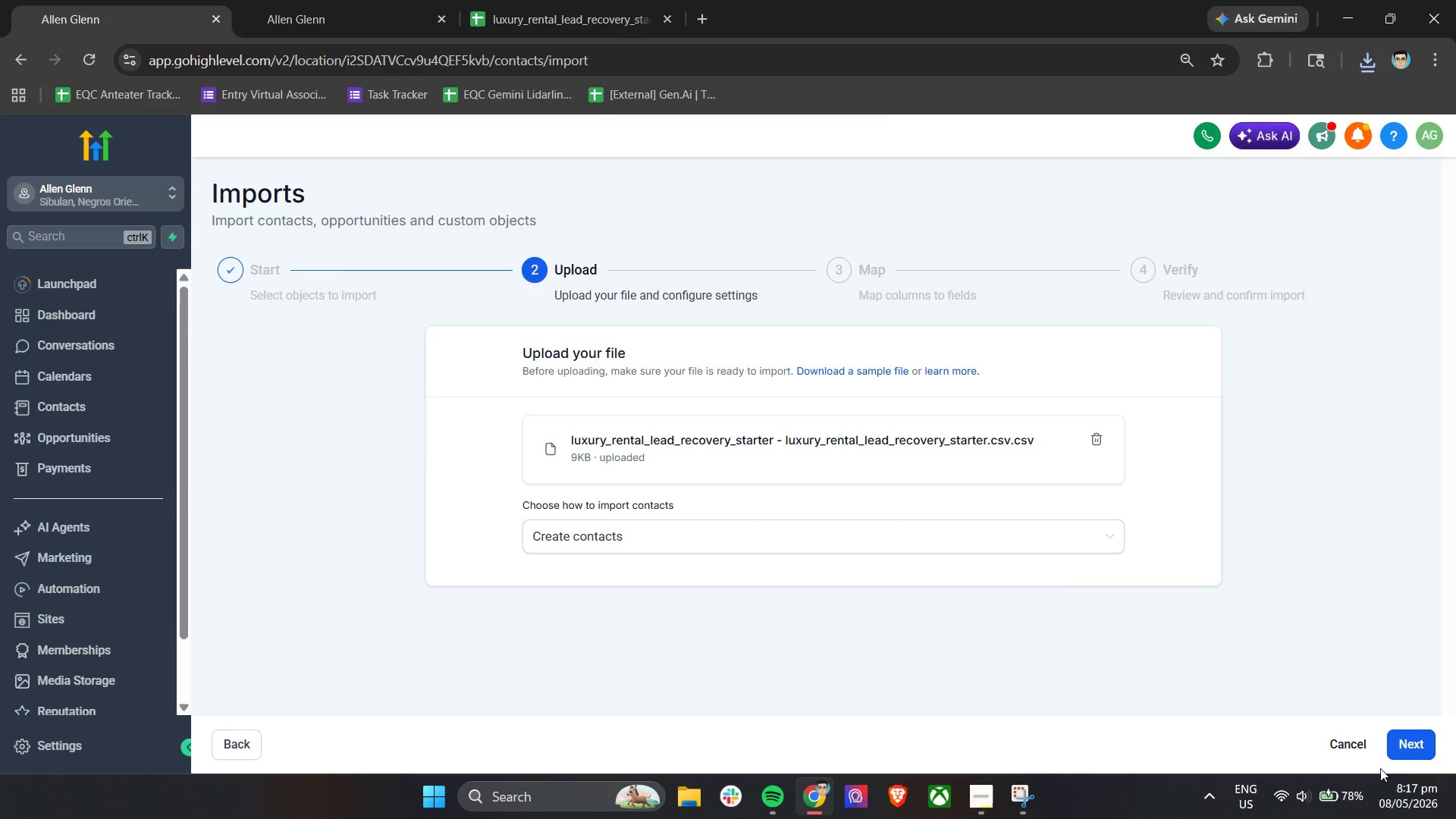 
left_click([1407, 741])
 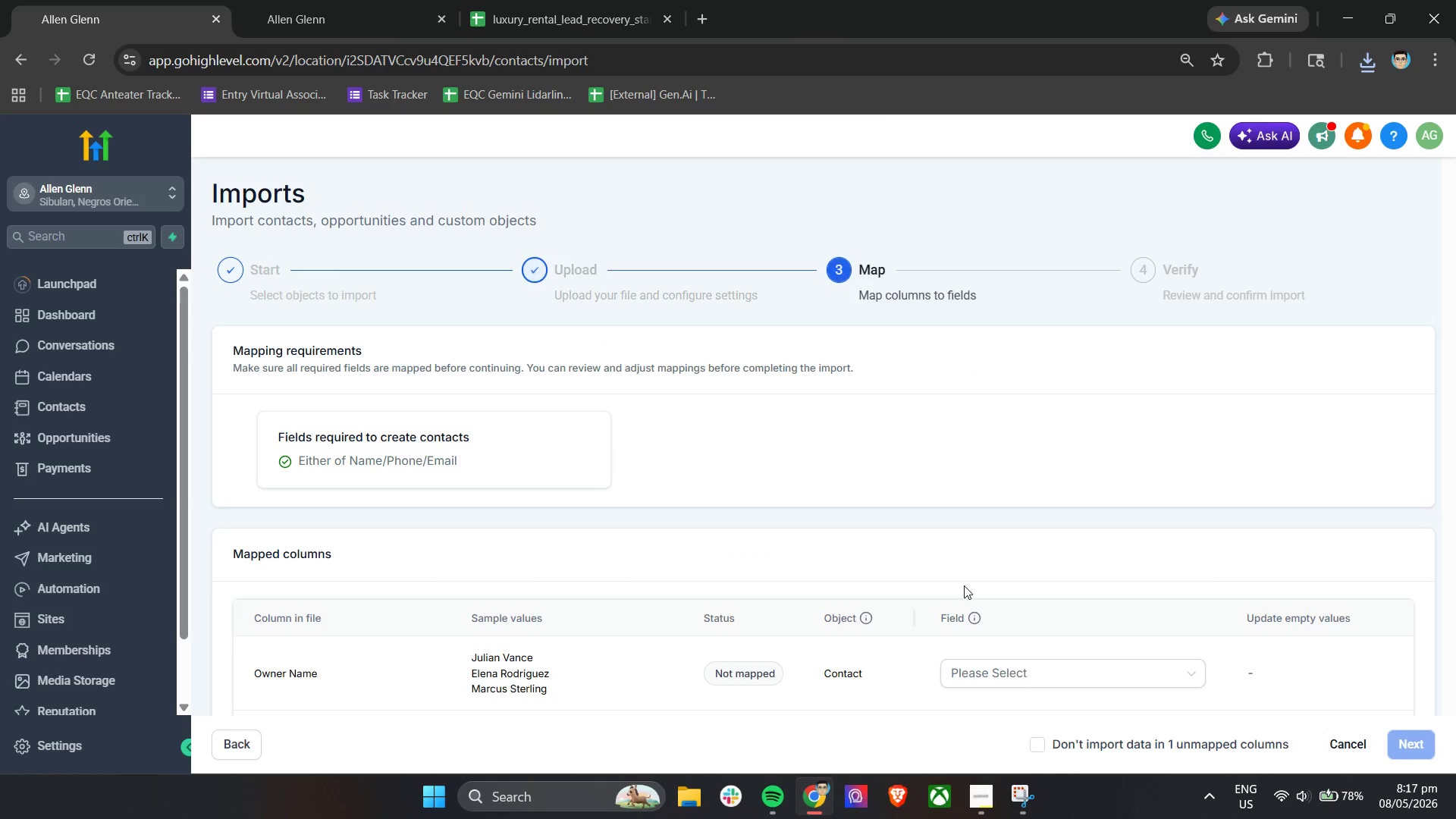 
scroll: coordinate [834, 570], scroll_direction: down, amount: 4.0
 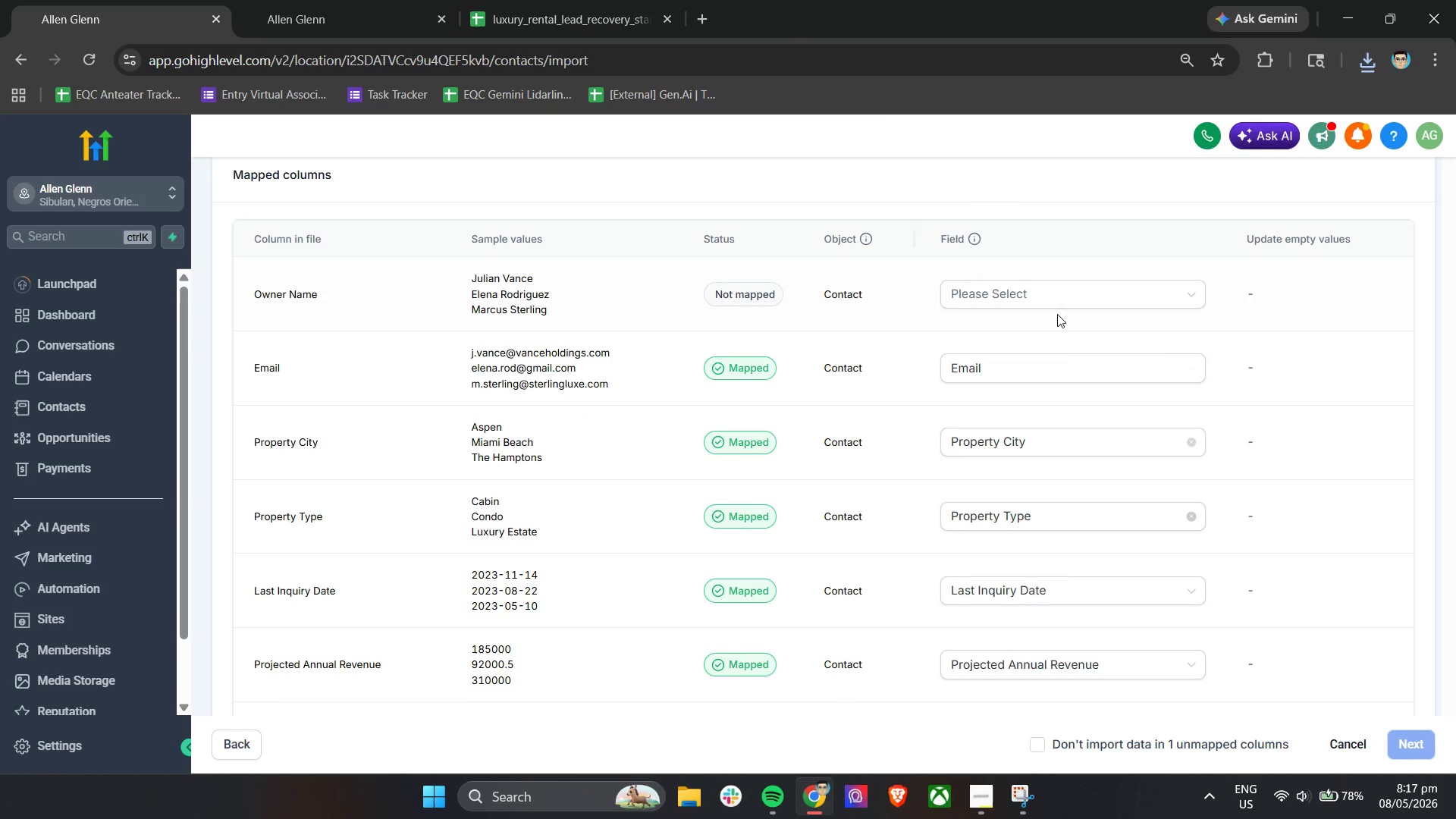 
left_click([1049, 286])
 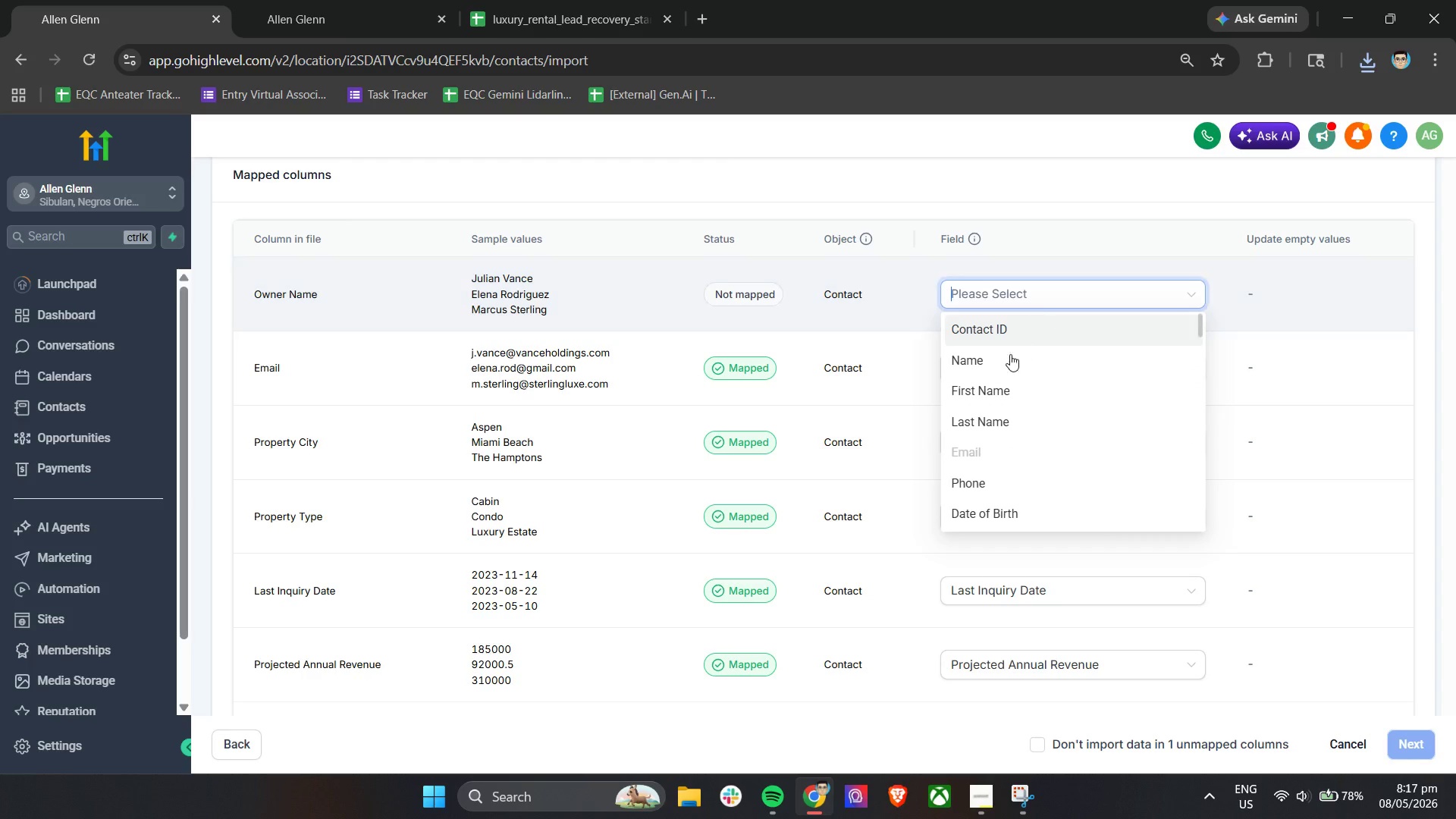 
left_click([1006, 359])
 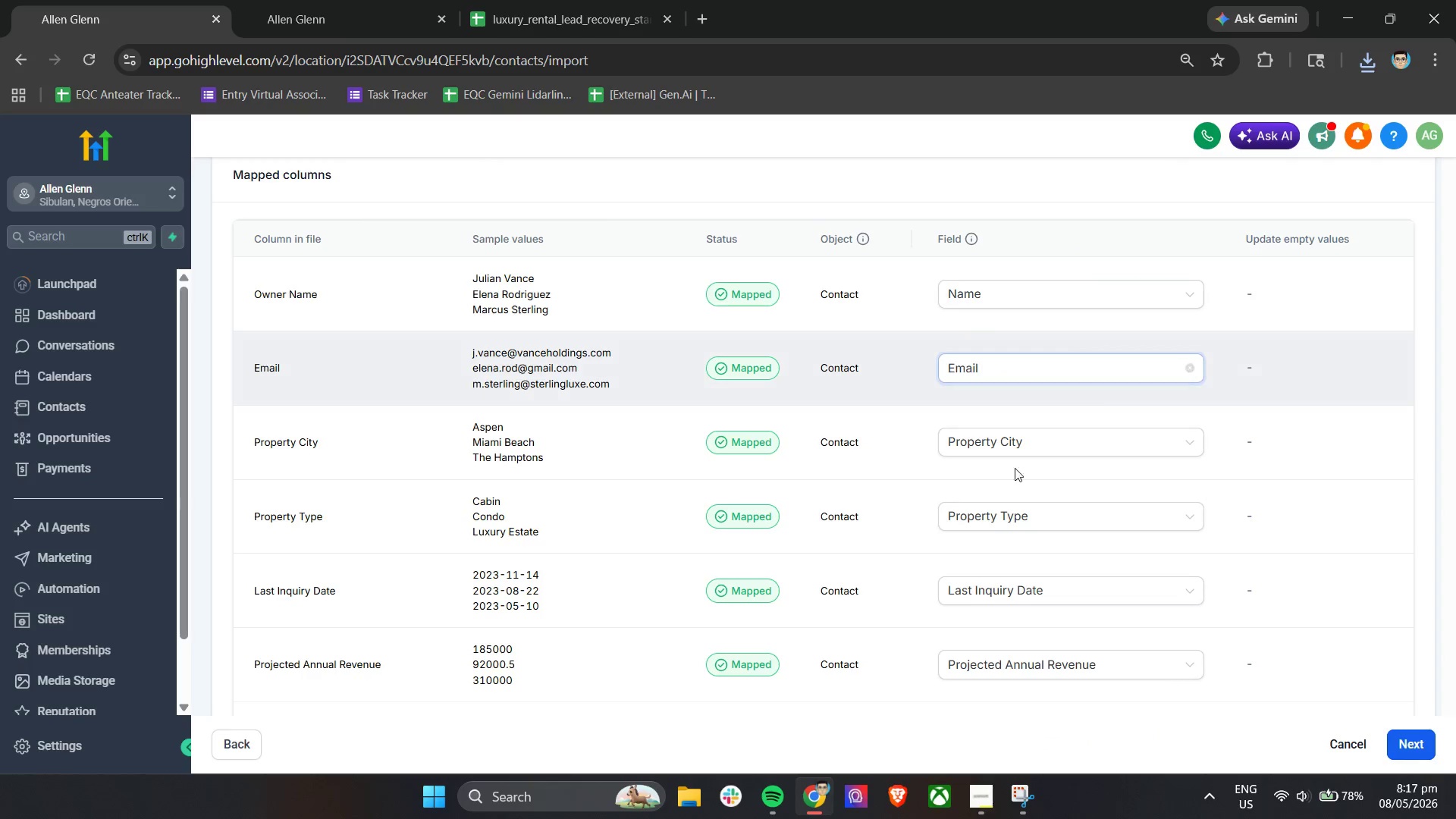 
scroll: coordinate [1298, 642], scroll_direction: down, amount: 12.0
 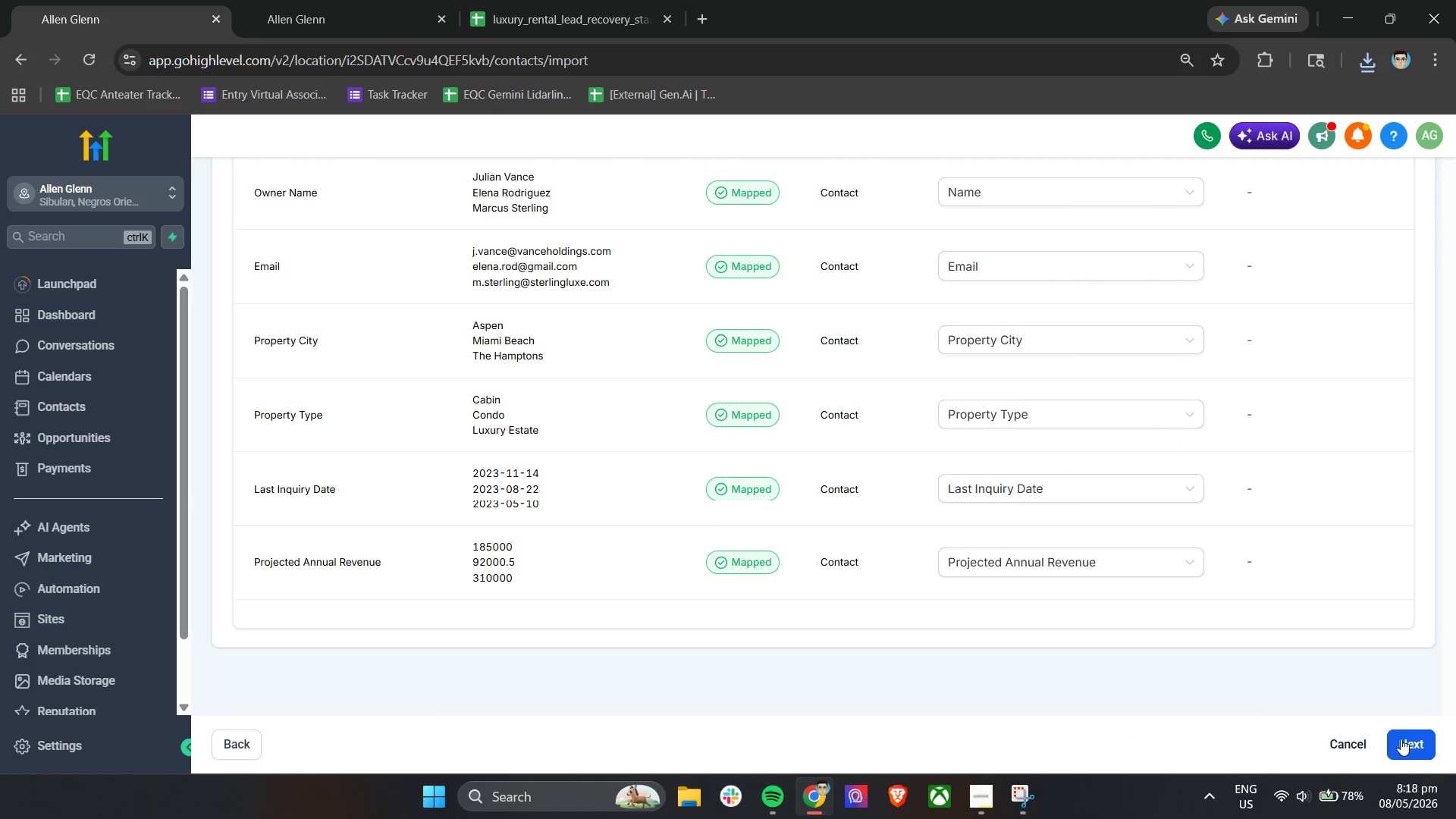 
left_click([1407, 739])
 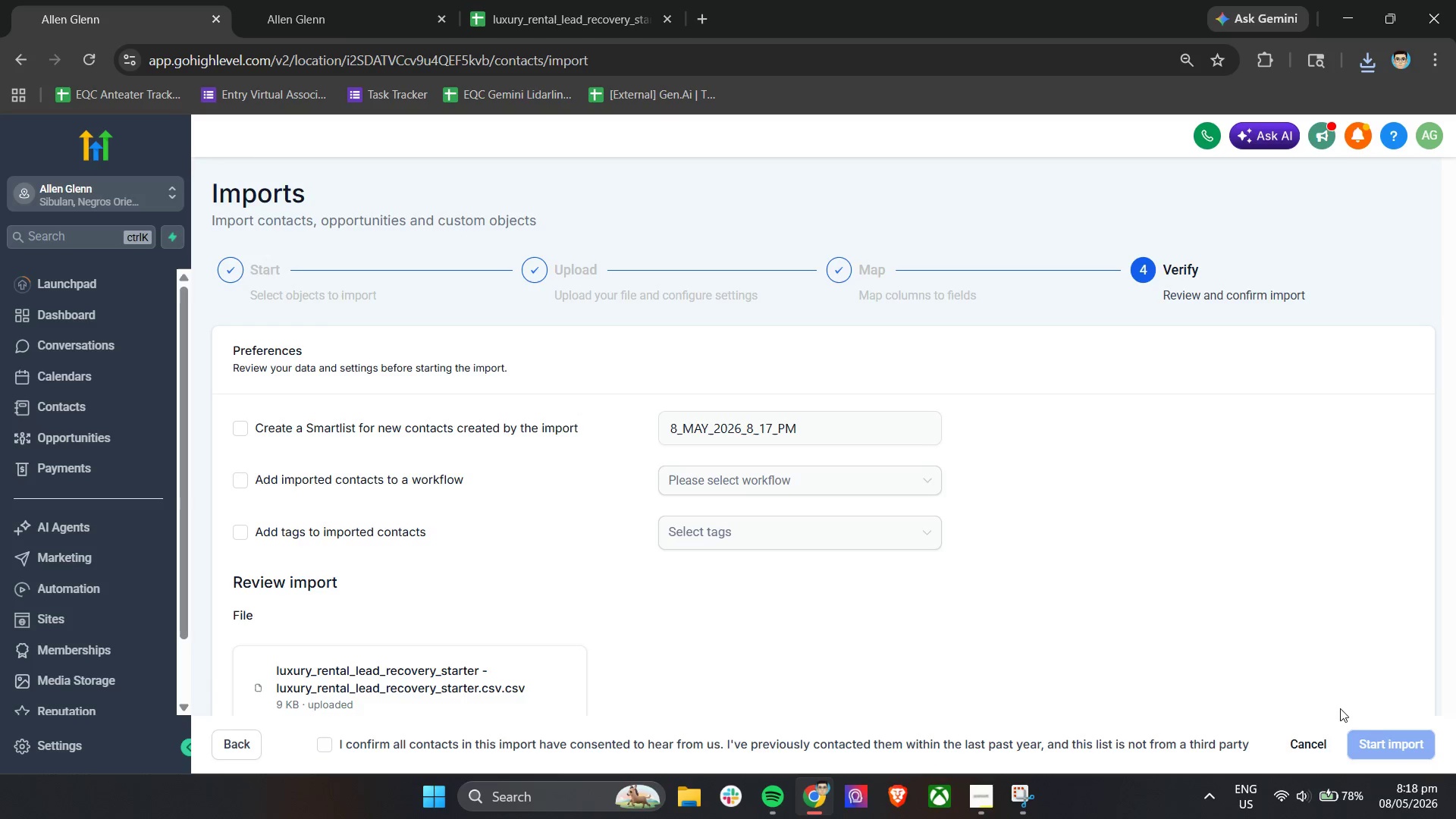 
wait(5.22)
 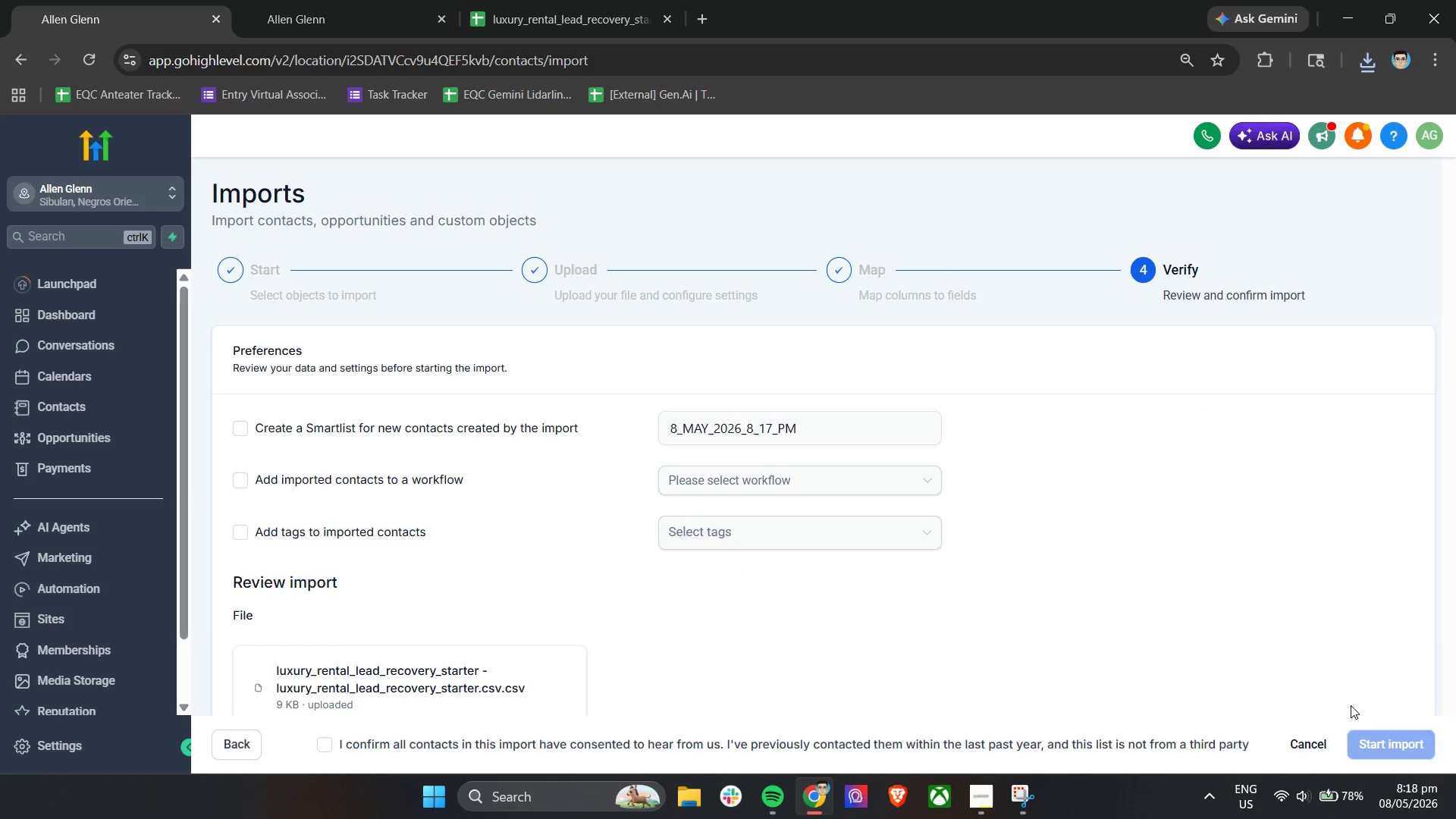 
left_click([314, 421])
 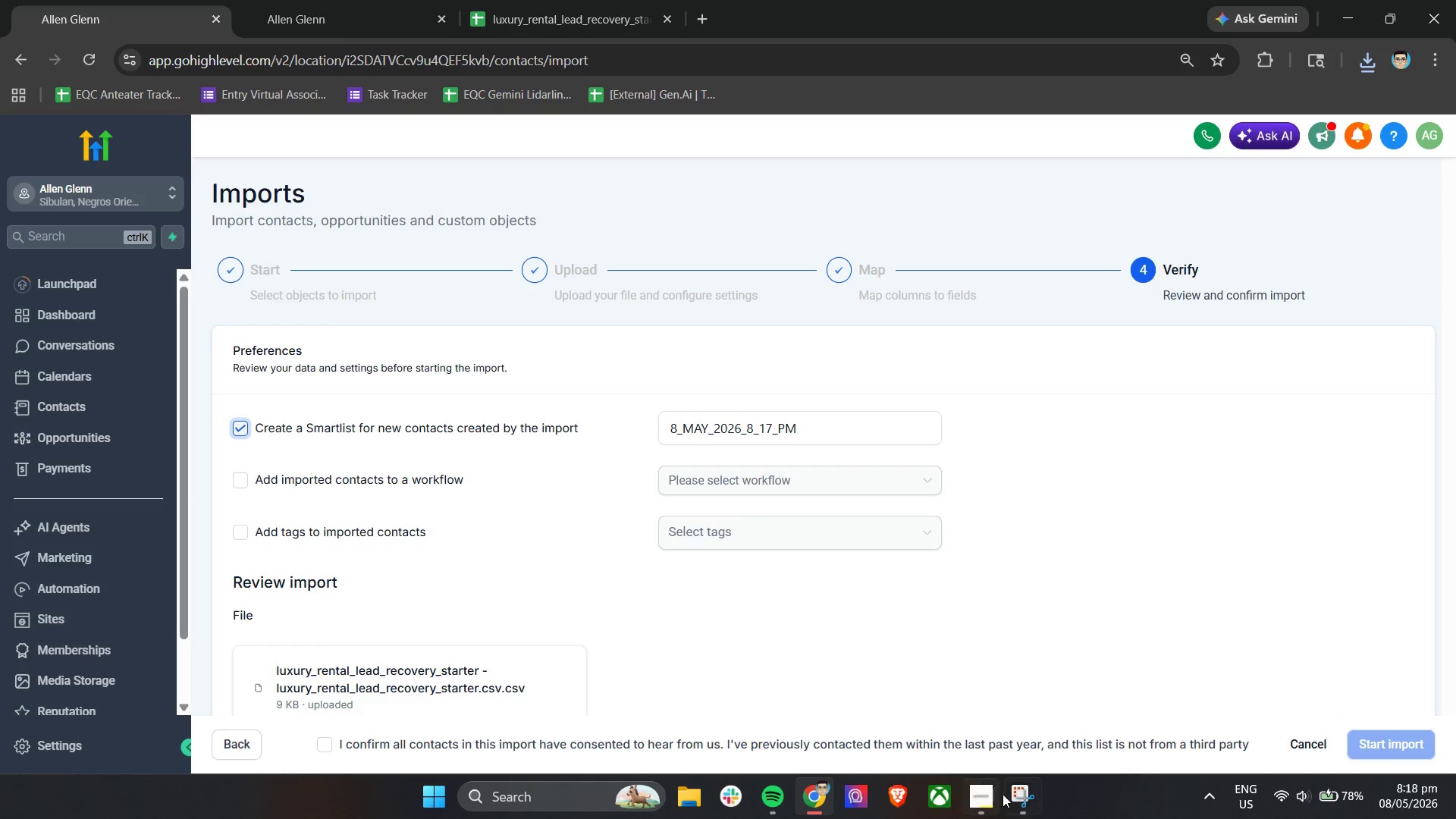 
left_click([984, 793])